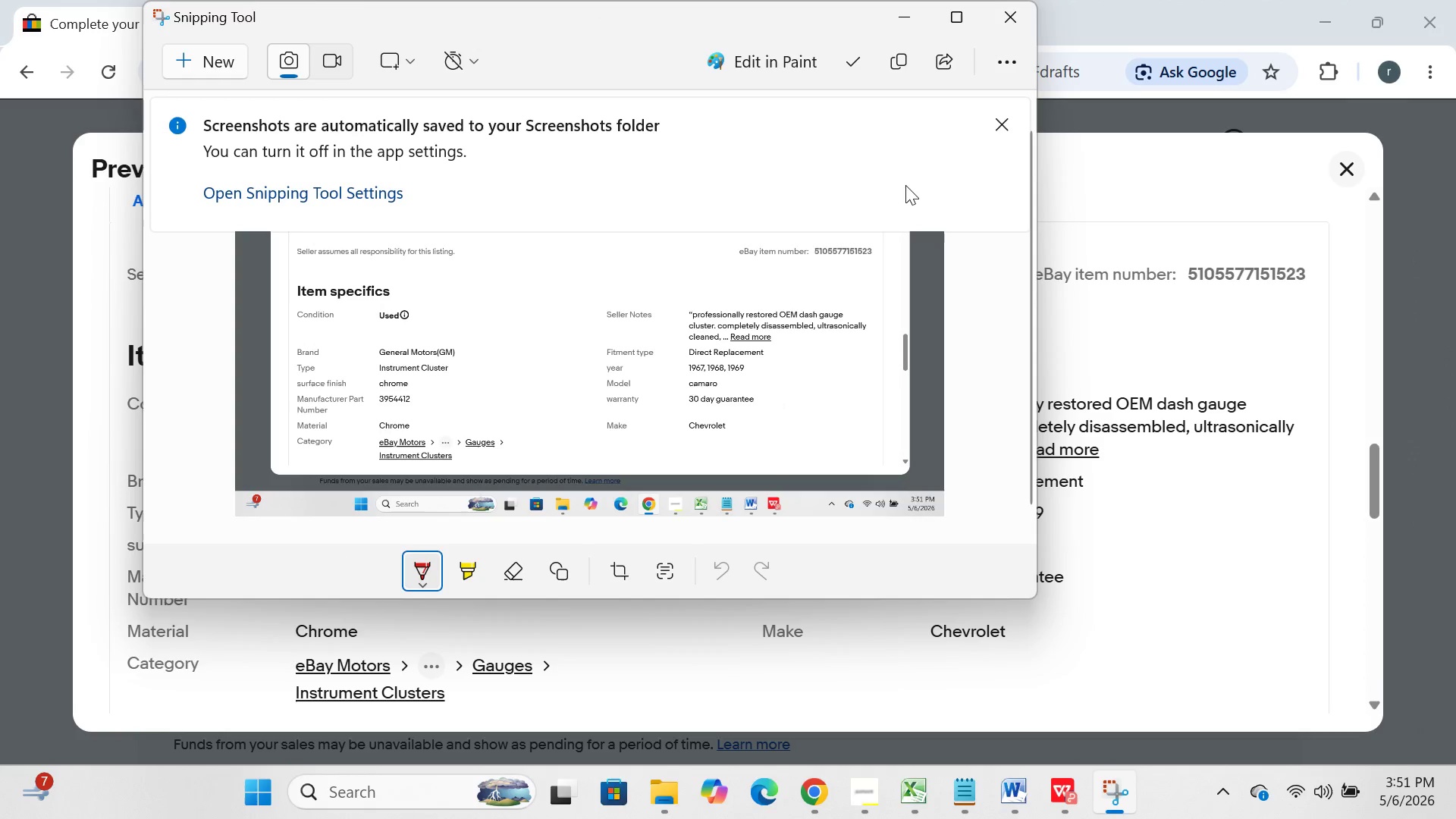 
left_click([909, 11])
 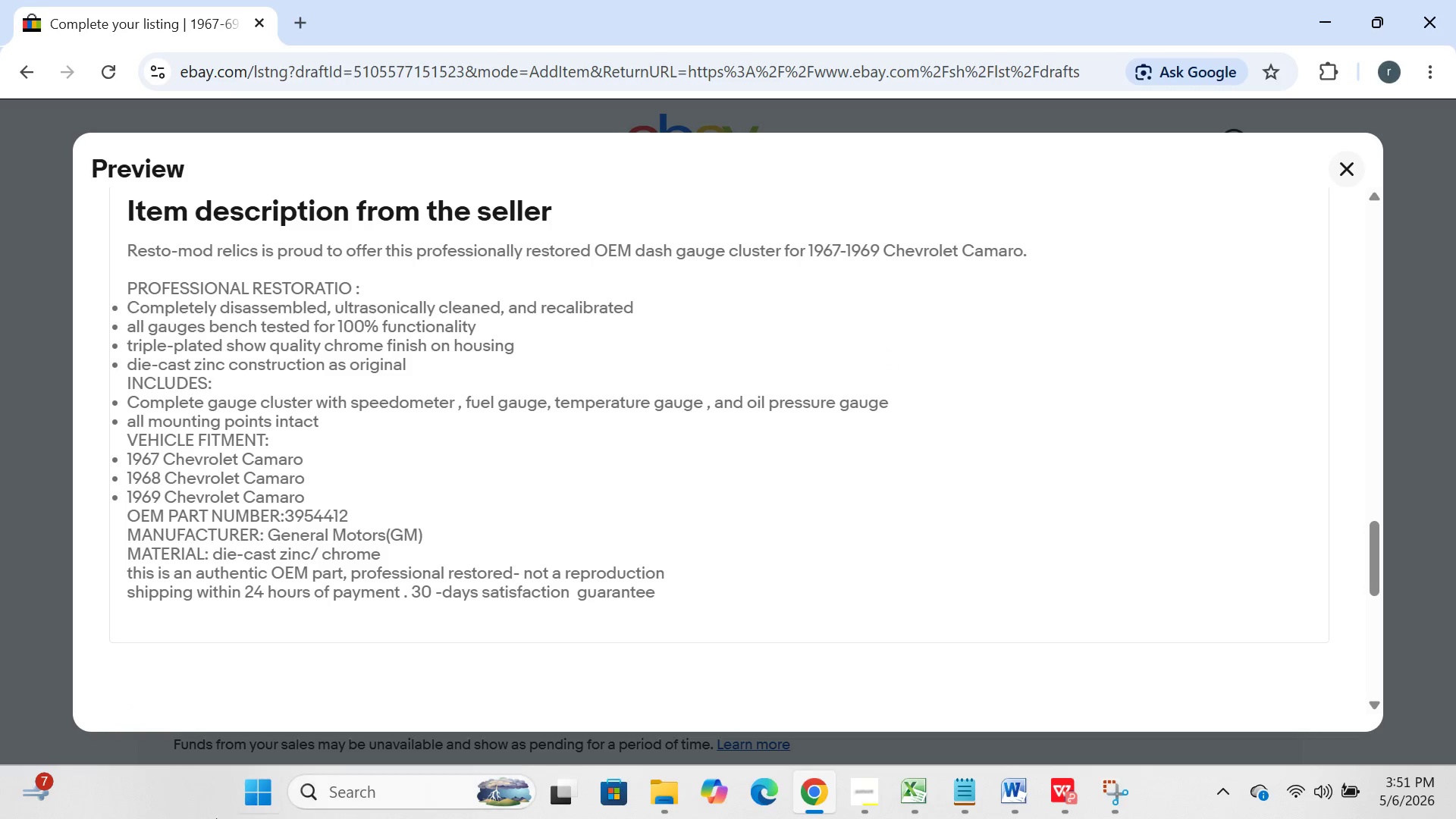 
wait(5.23)
 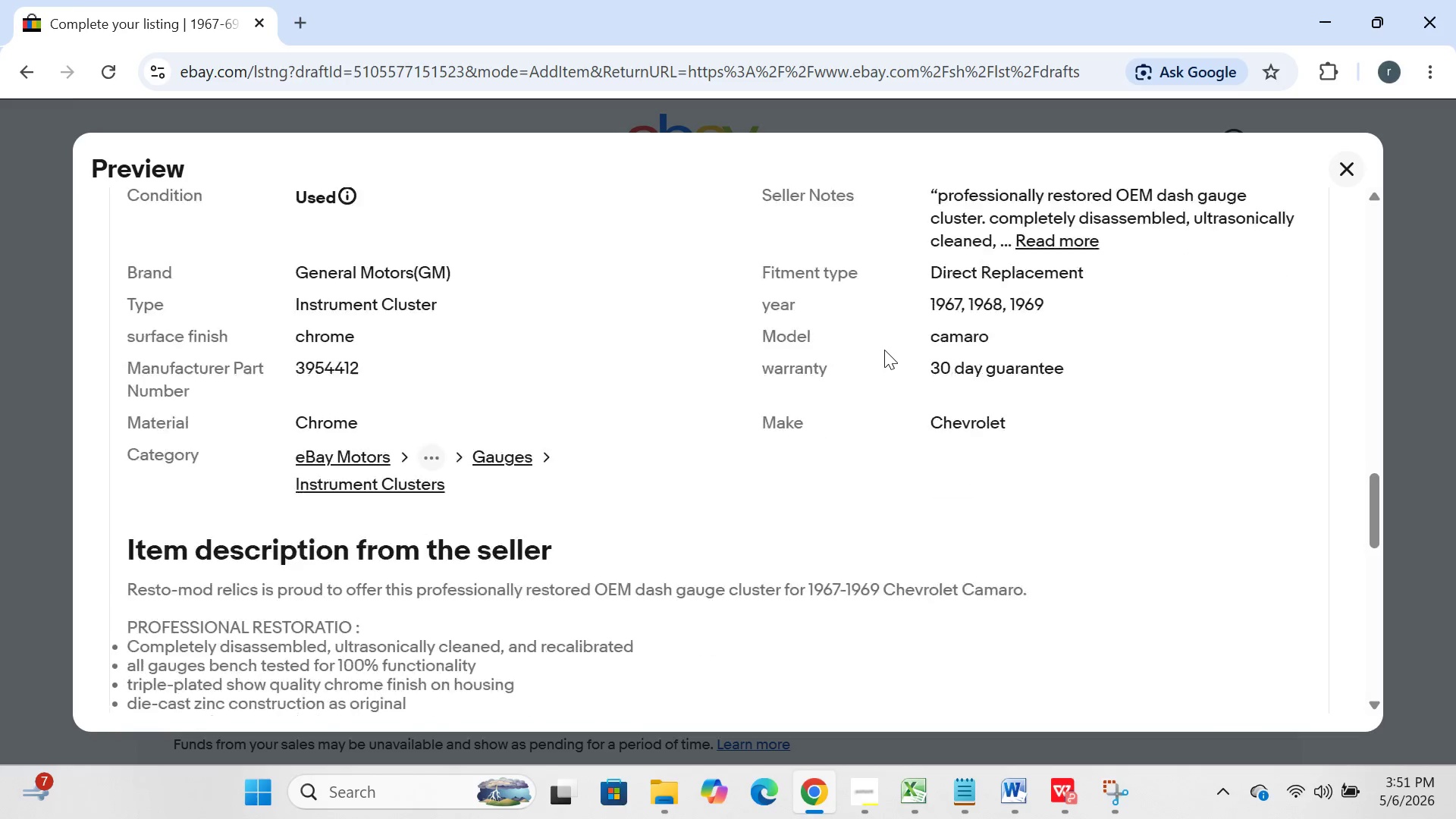 
left_click([260, 780])
 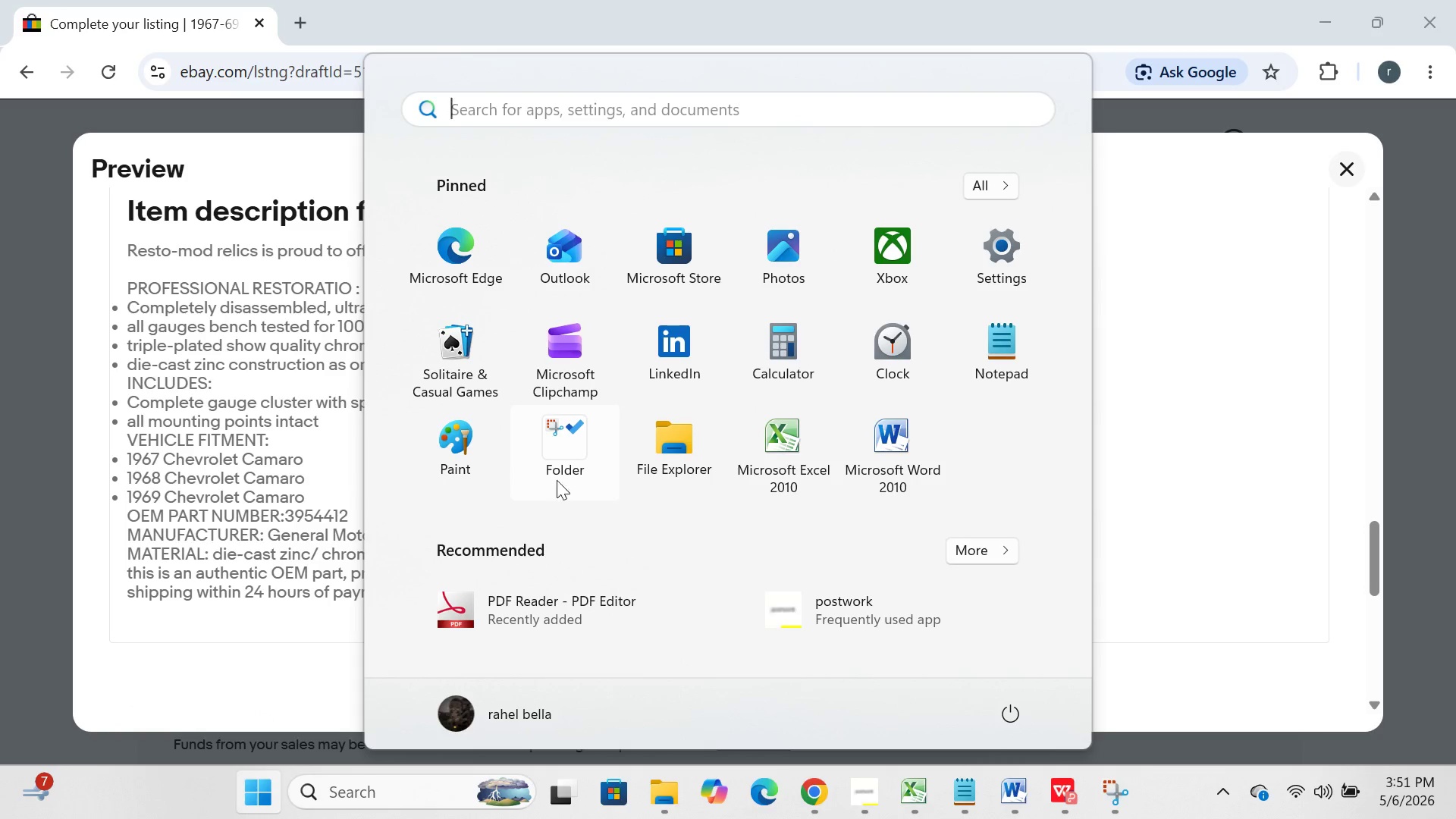 
left_click([563, 472])
 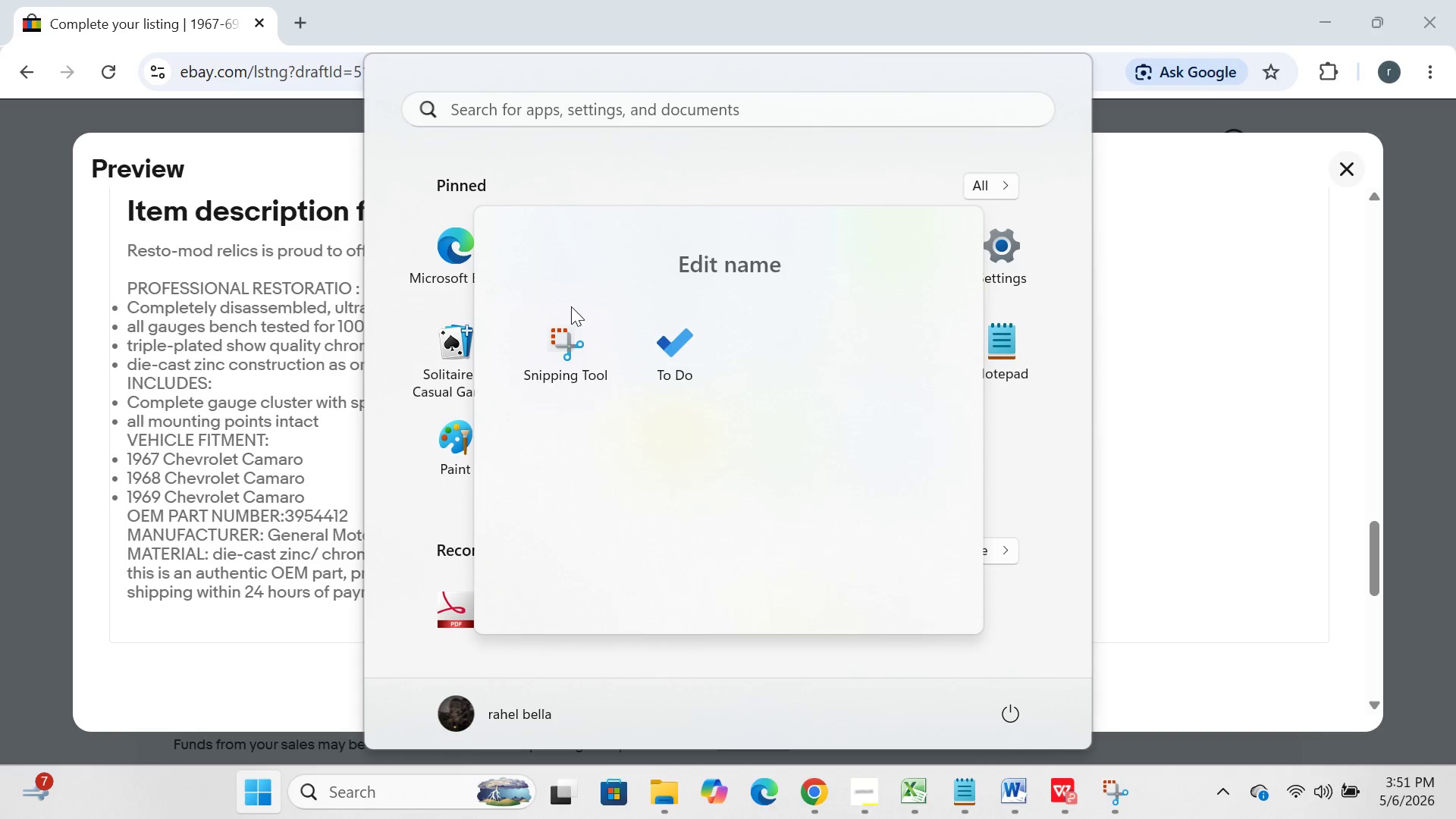 
left_click([572, 362])
 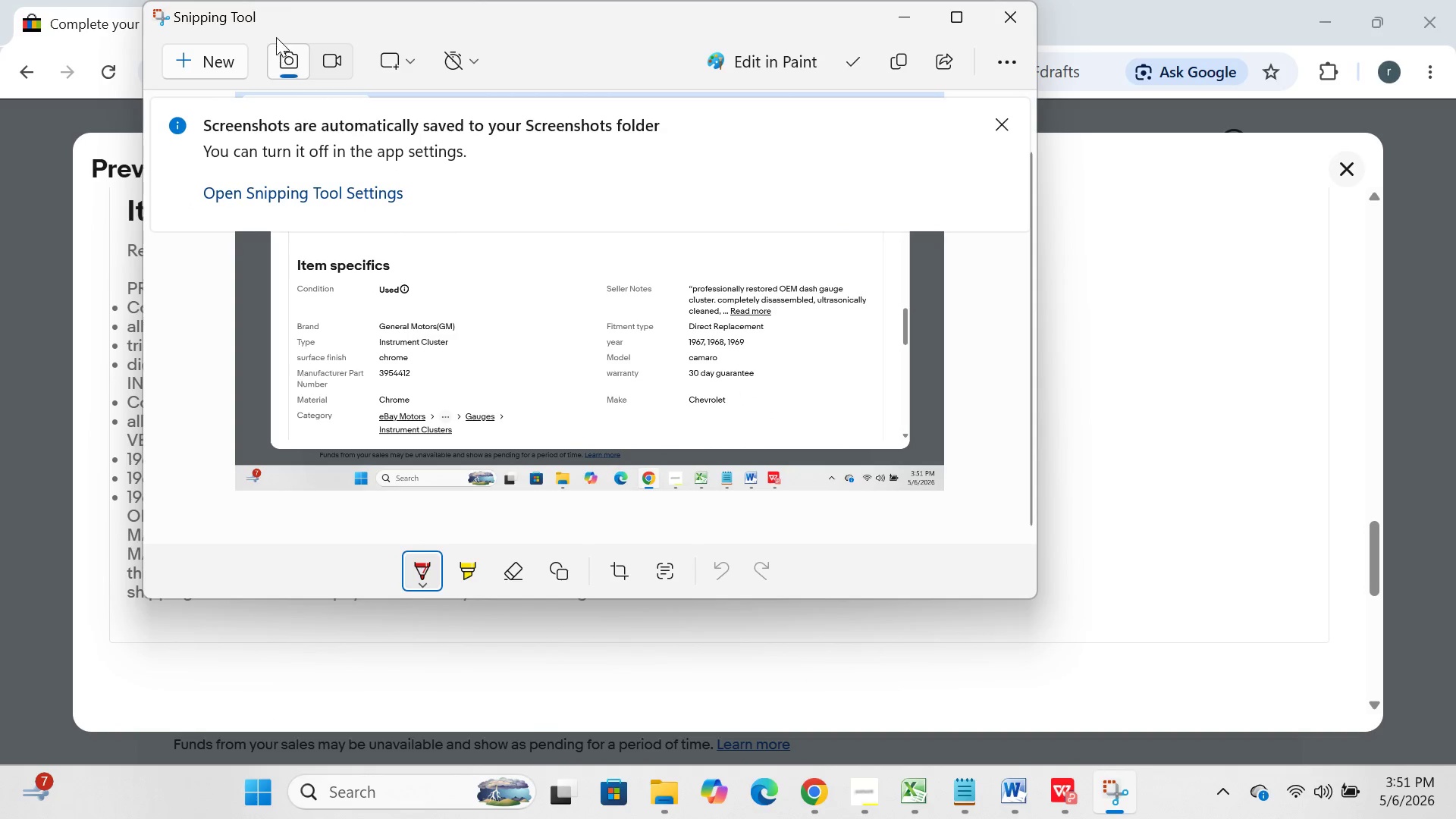 
left_click([223, 64])
 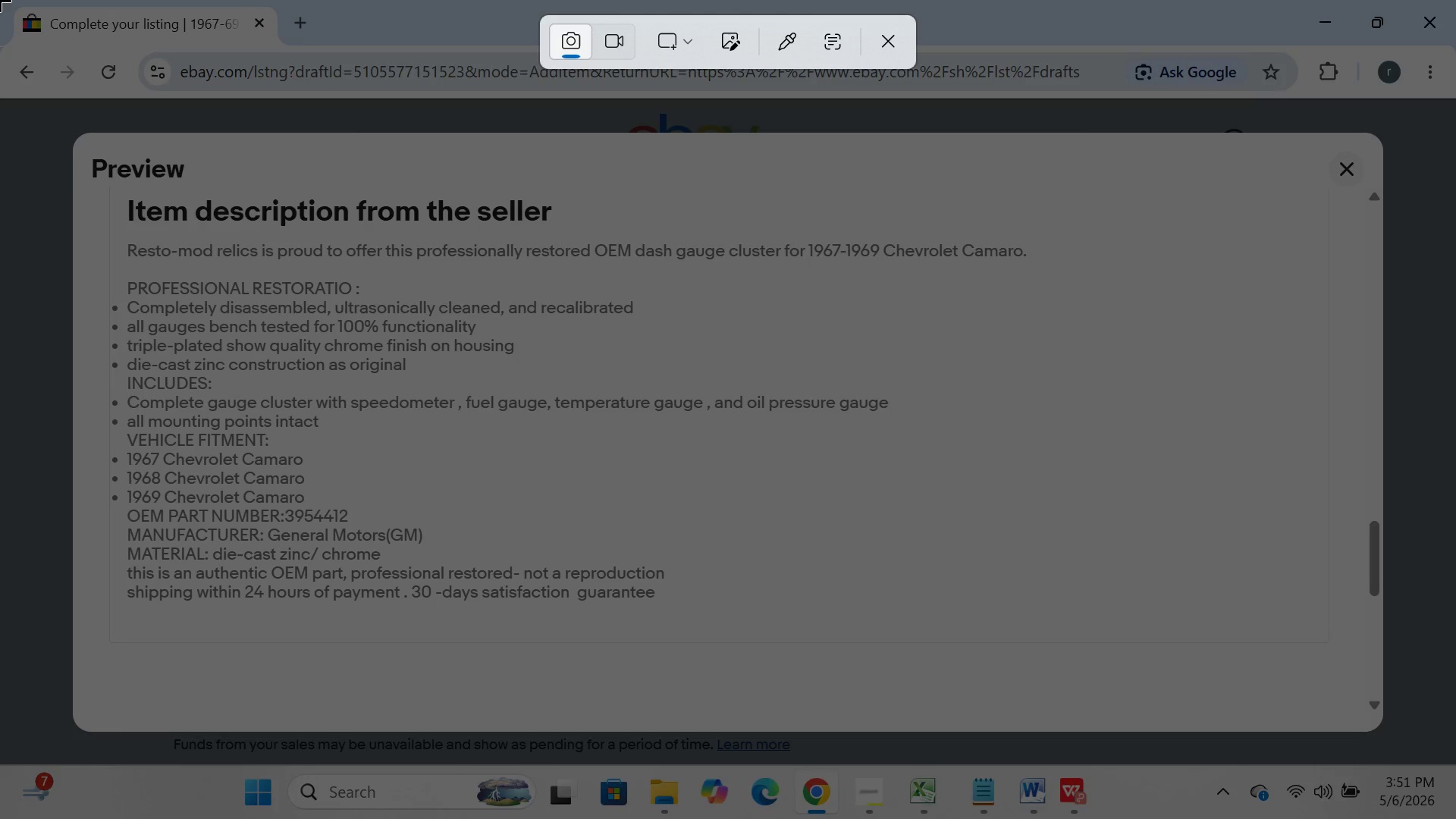 
left_click_drag(start_coordinate=[0, 0], to_coordinate=[1455, 818])
 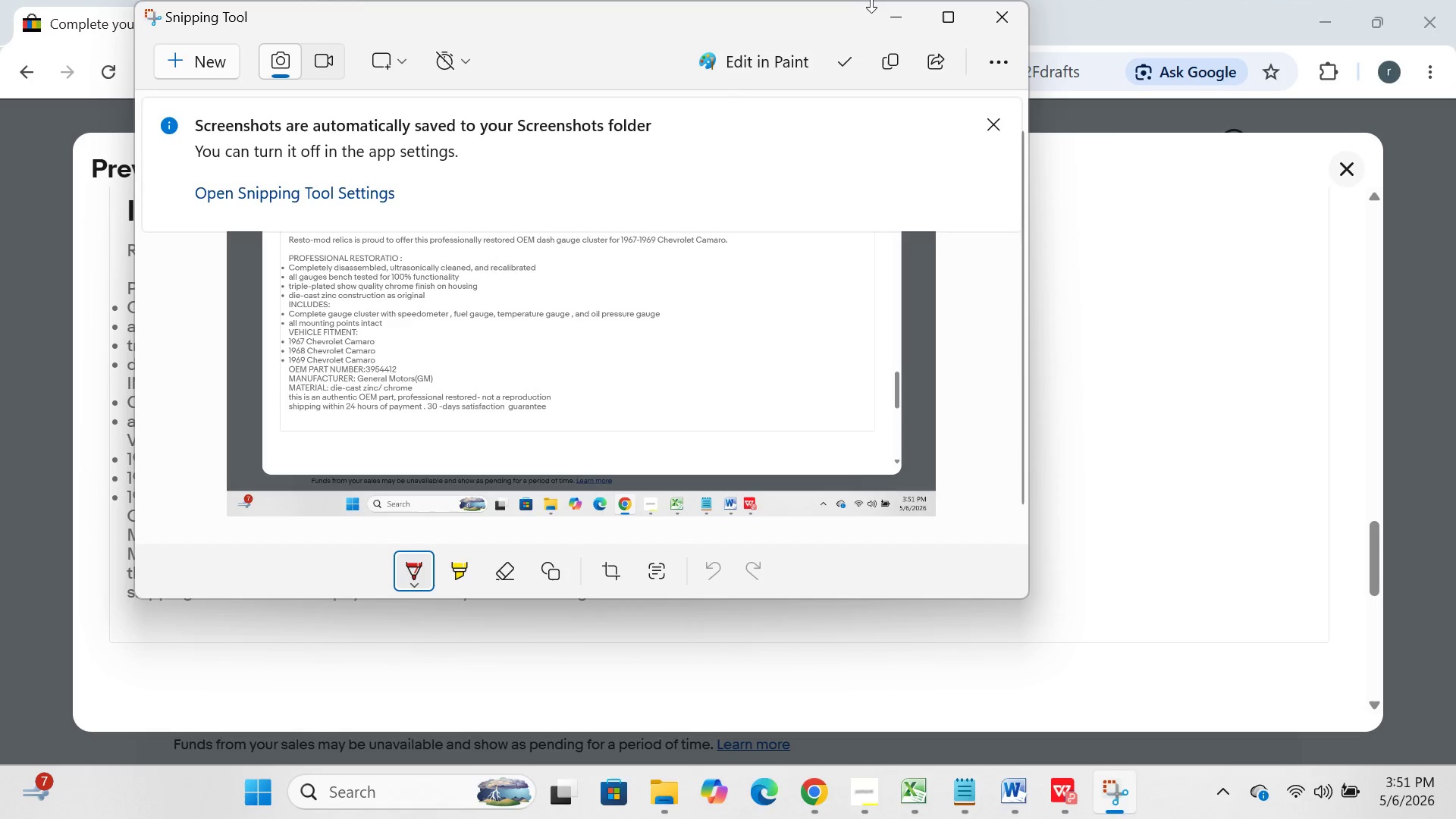 
left_click([877, 7])
 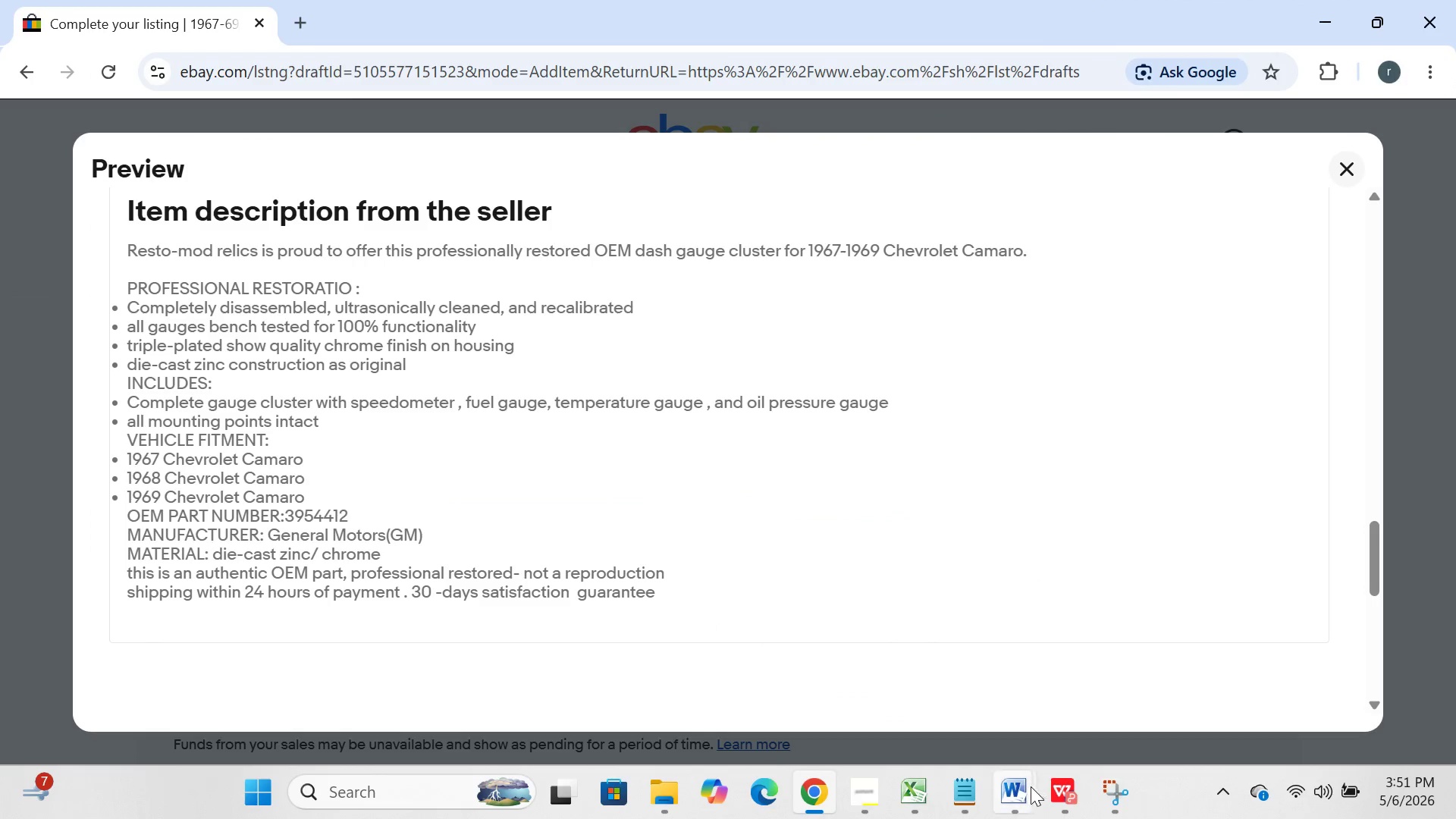 
left_click([1024, 791])
 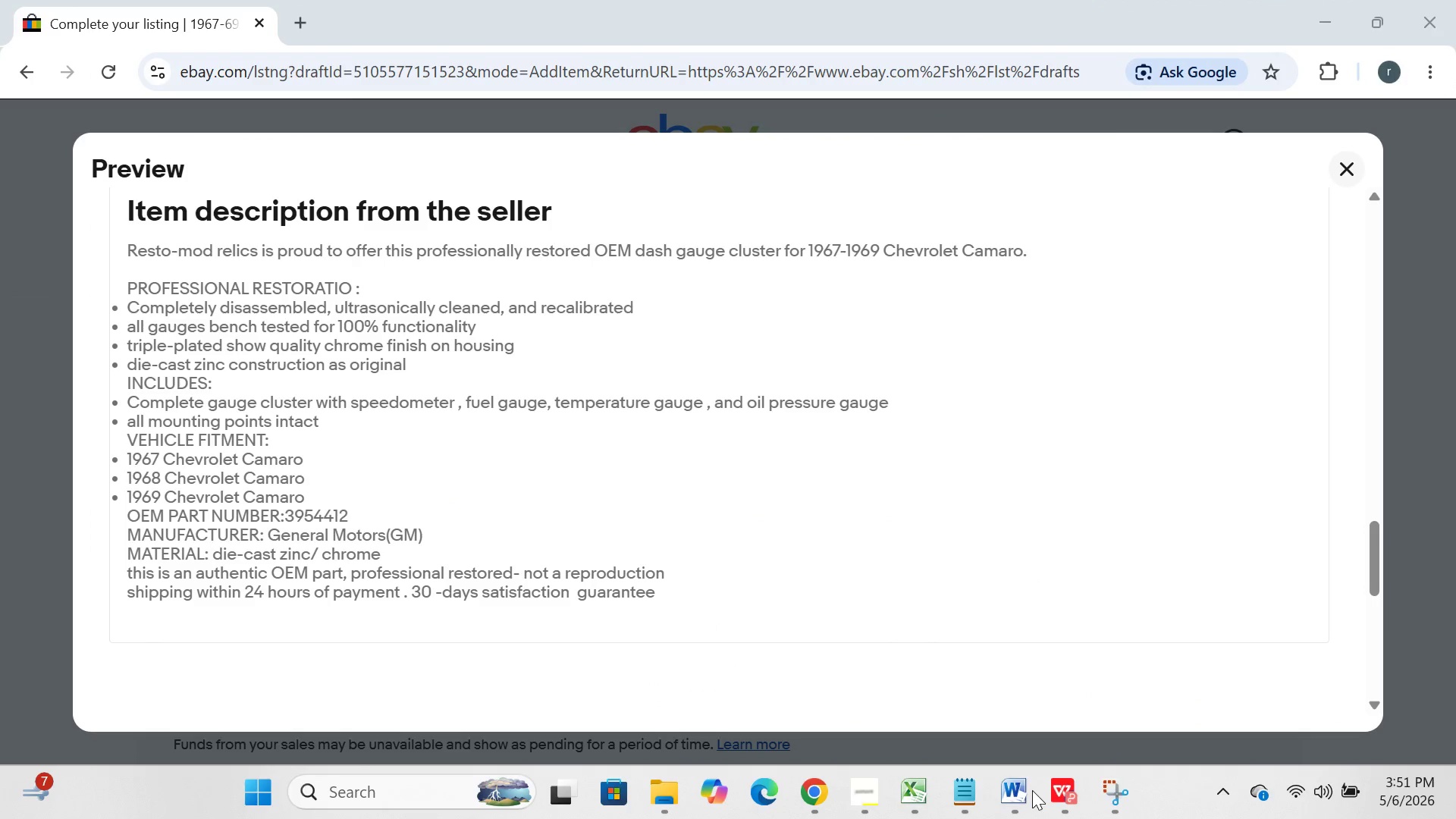 
left_click([1032, 790])
 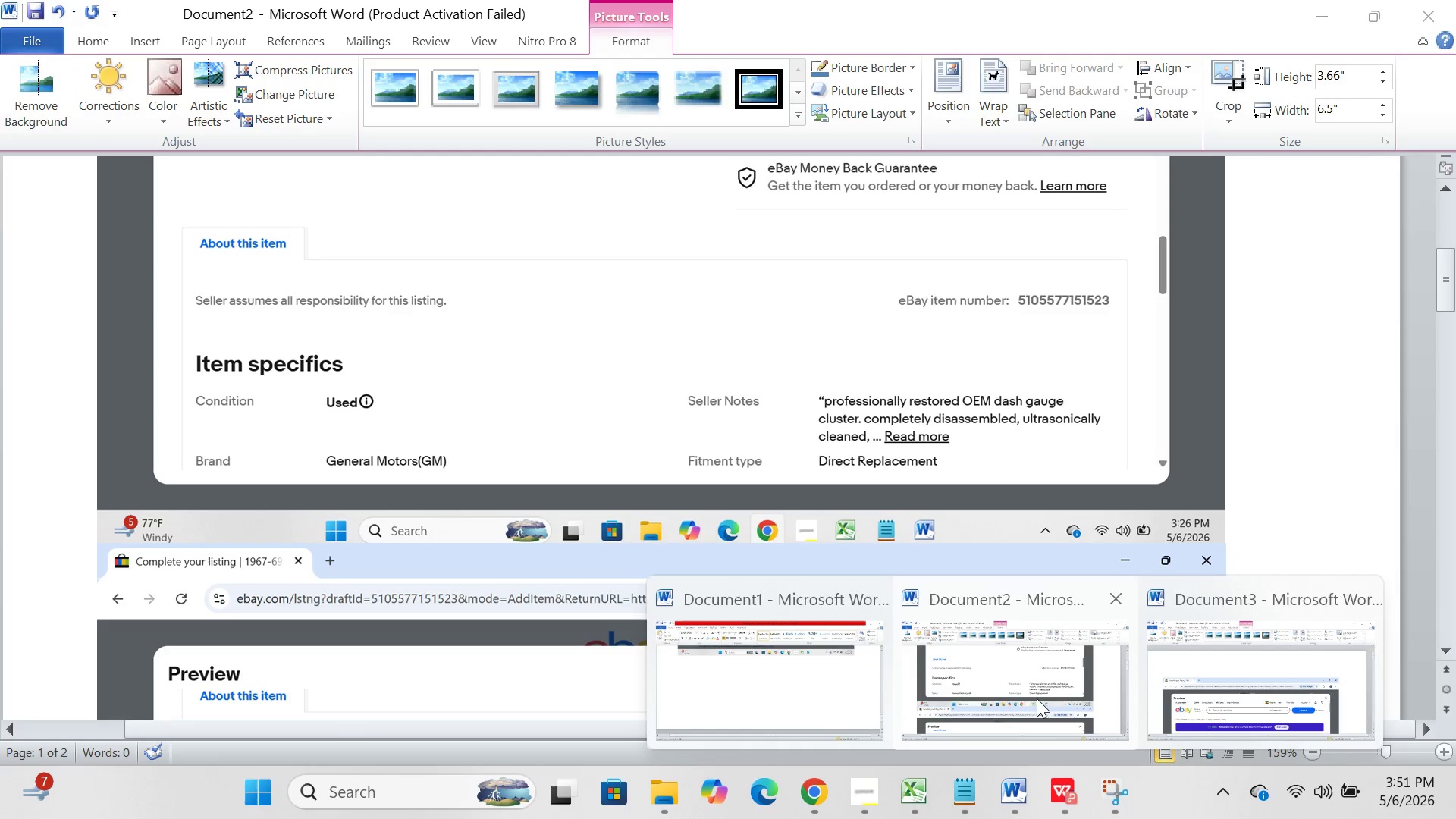 
left_click([1037, 698])
 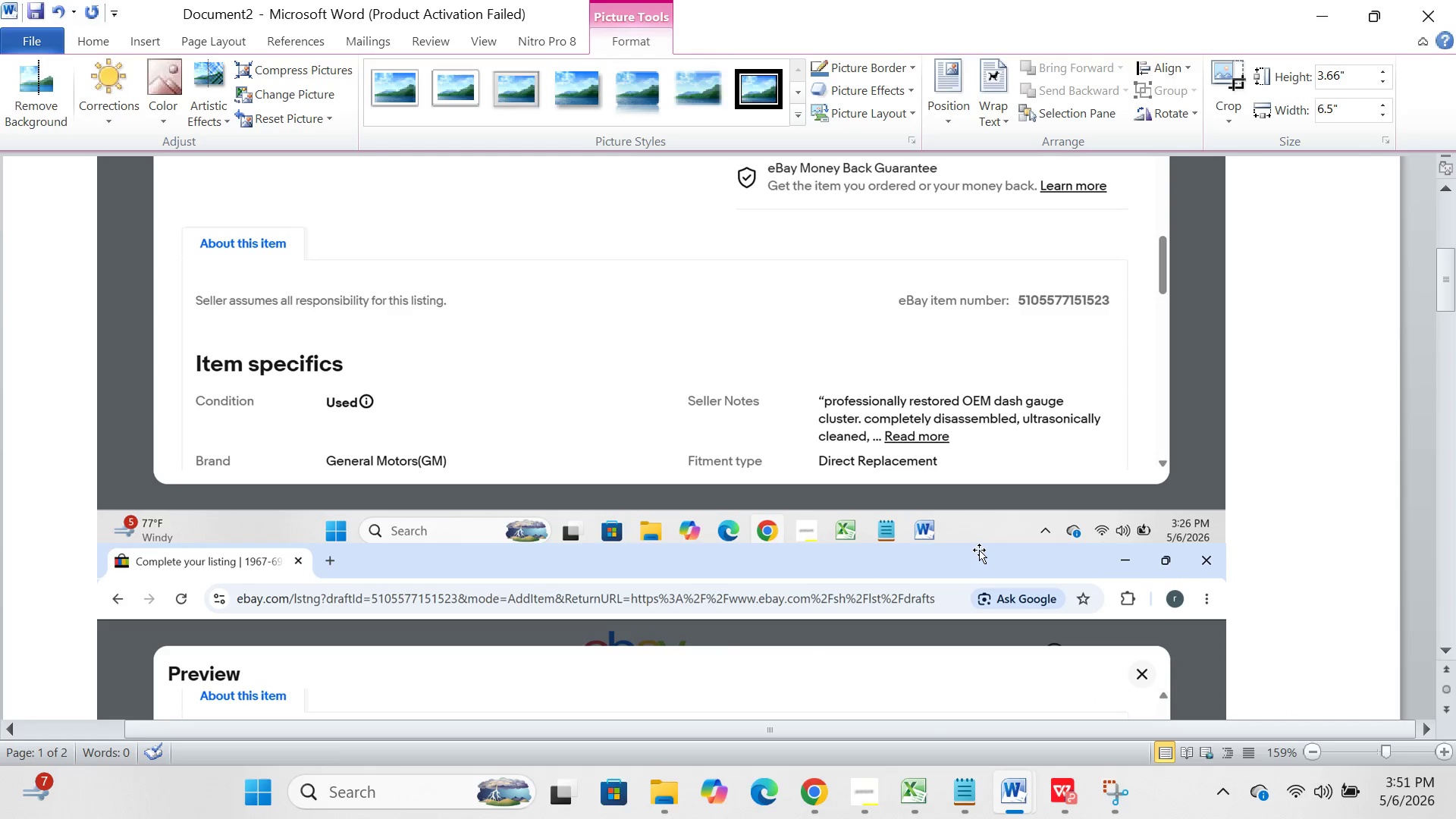 
left_click([979, 550])
 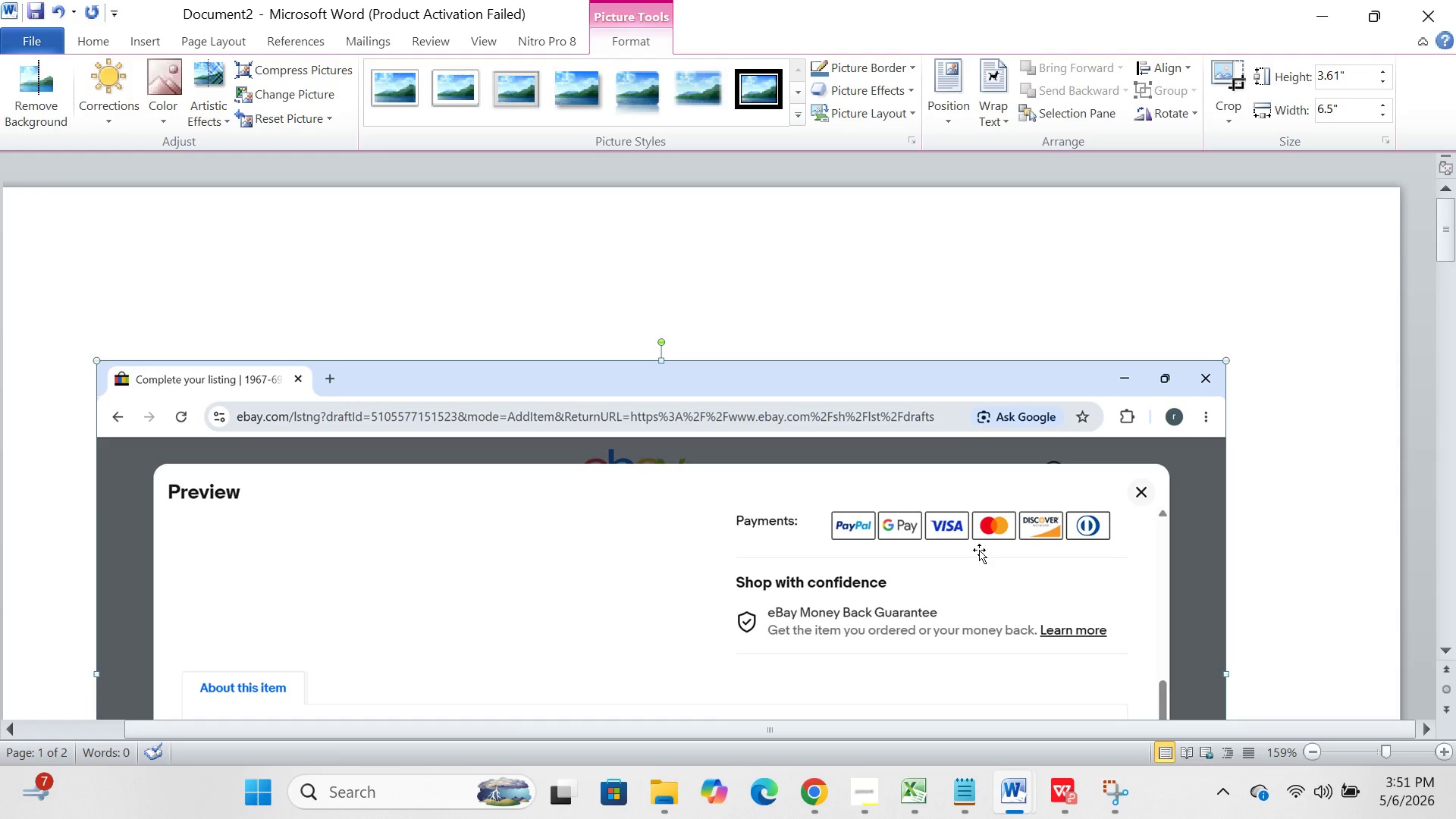 
scroll: coordinate [979, 550], scroll_direction: up, amount: 7.0
 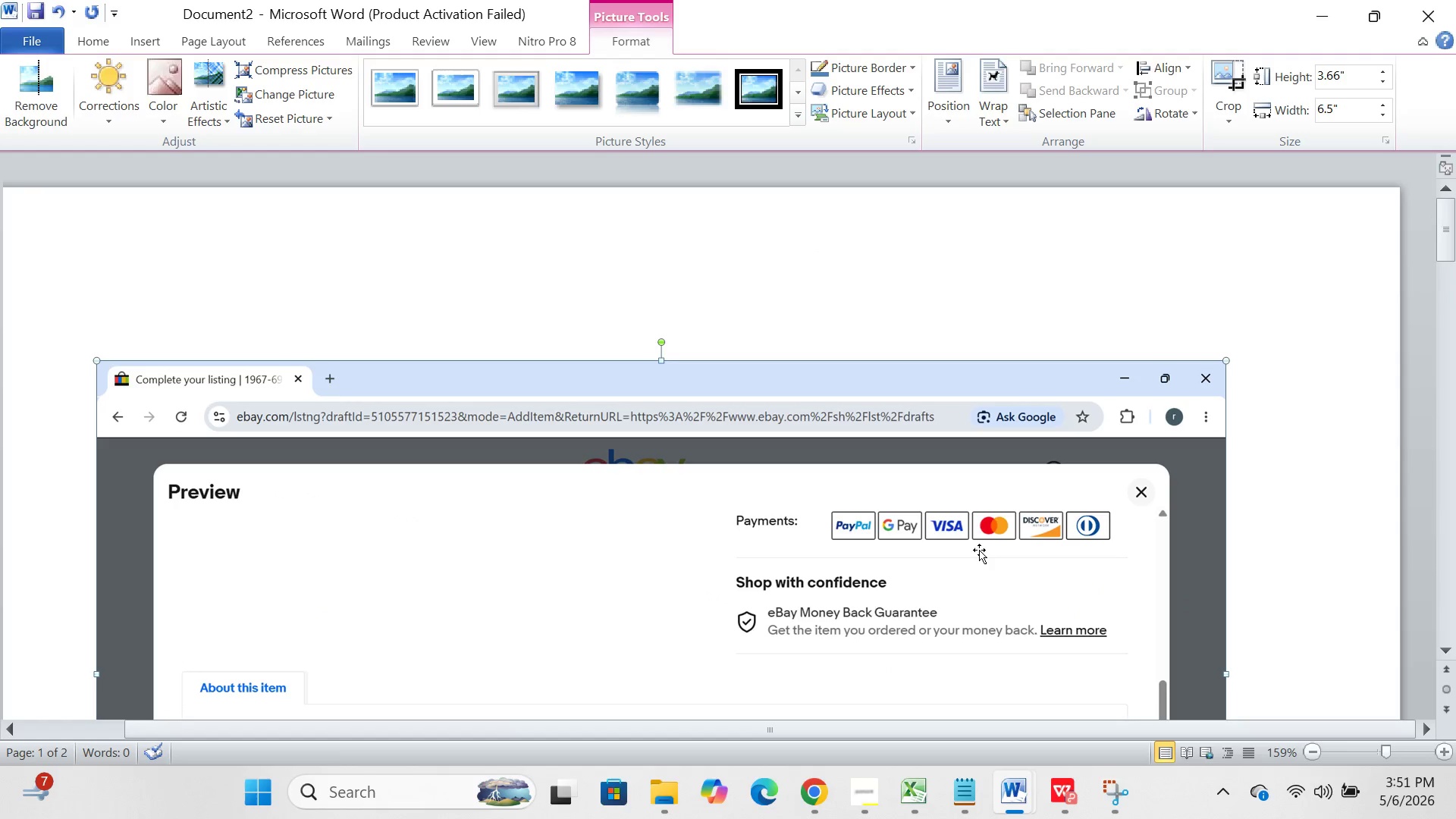 
scroll: coordinate [979, 550], scroll_direction: none, amount: 0.0
 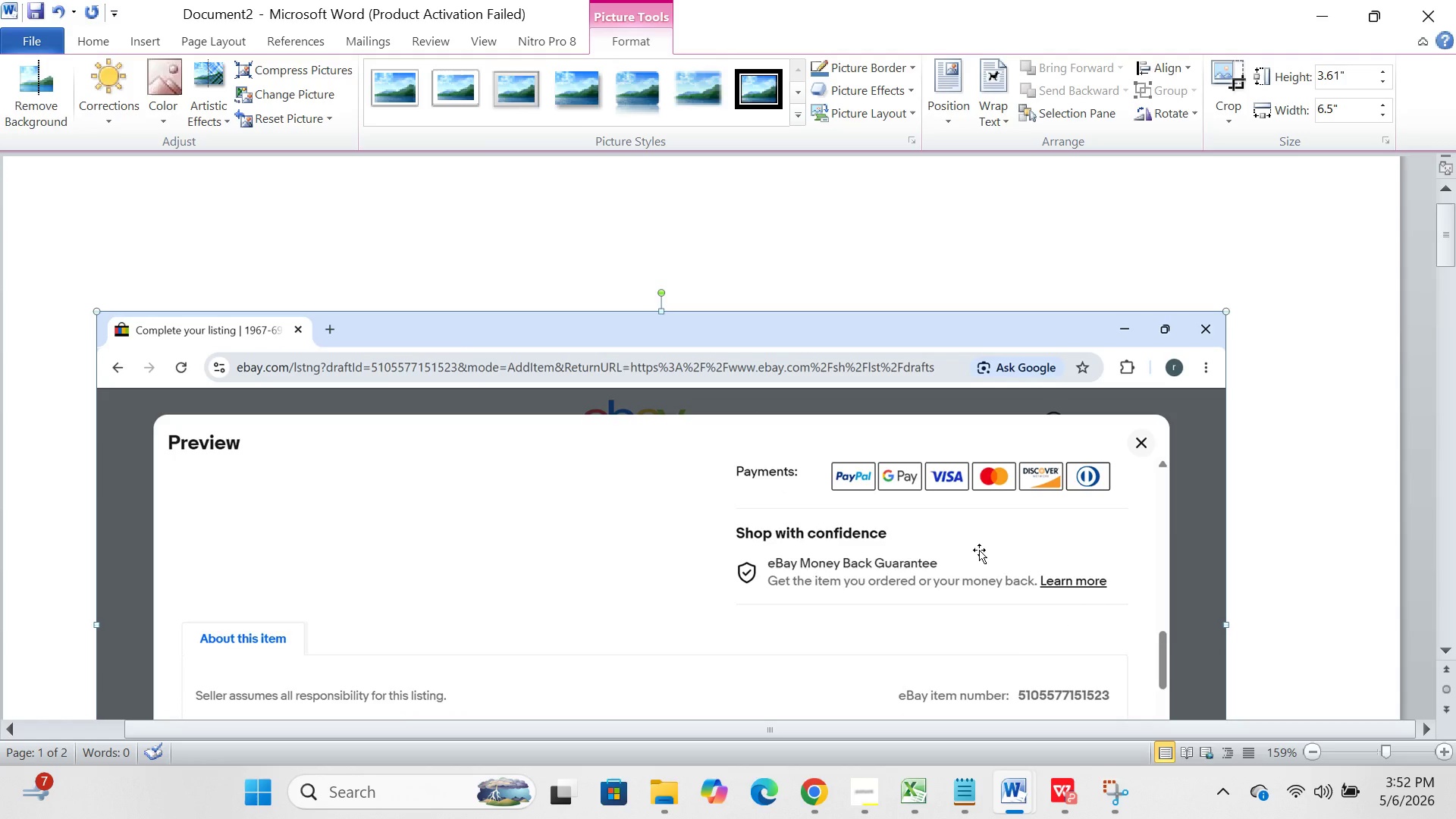 
key(Backspace)
 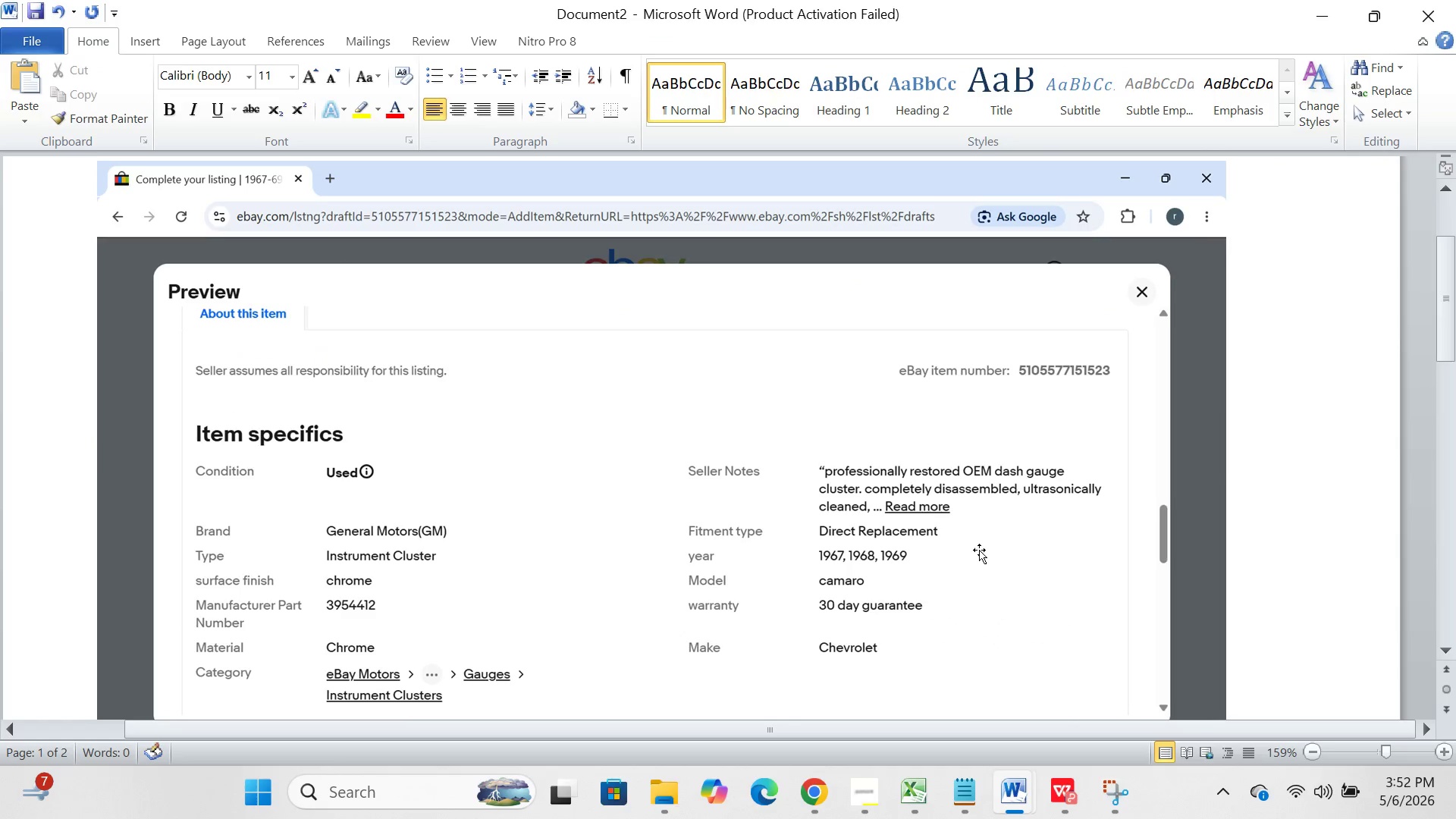 
left_click([979, 550])
 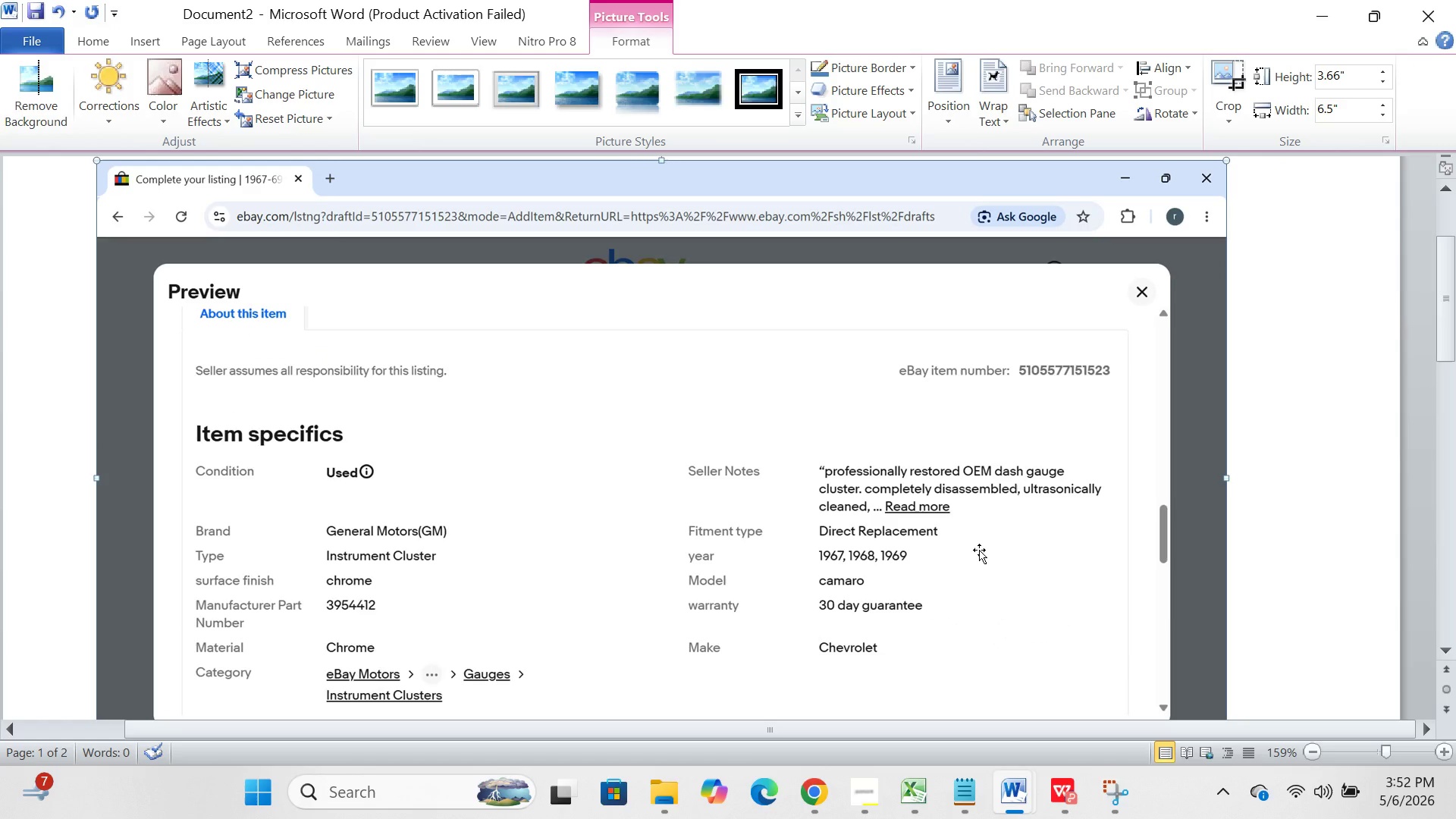 
key(Backspace)
 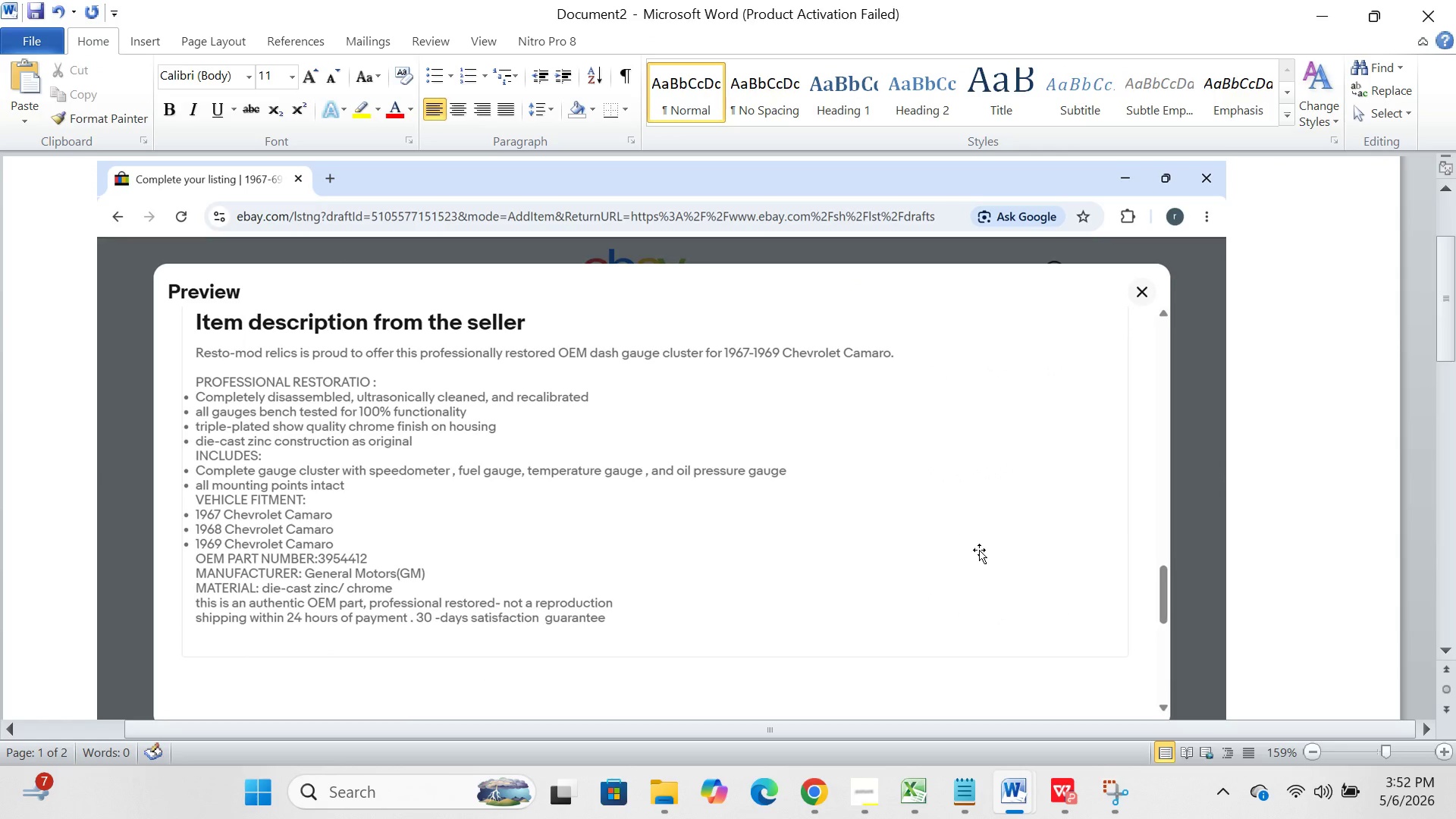 
left_click([979, 550])
 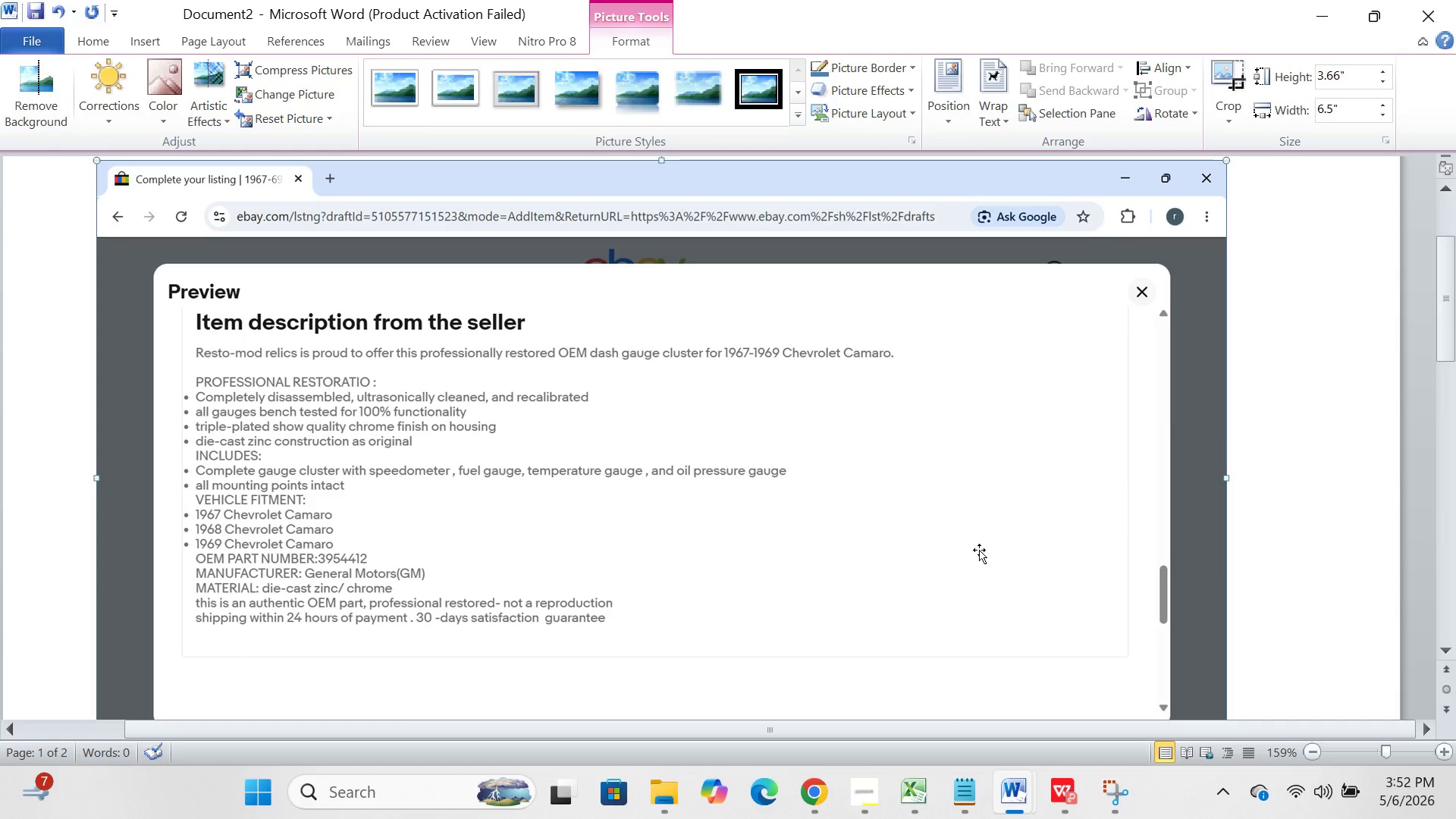 
key(Backspace)
 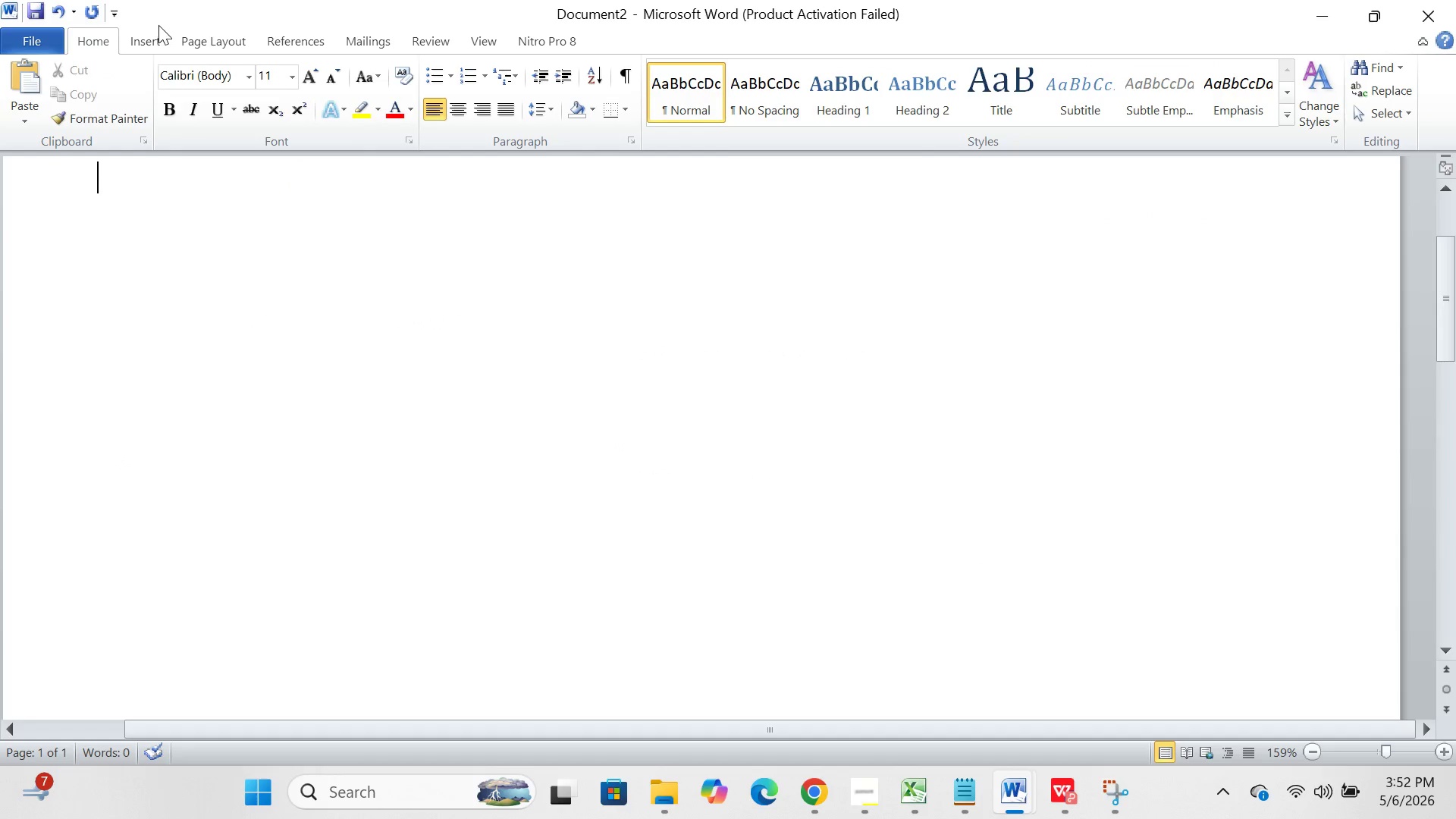 
left_click([158, 30])
 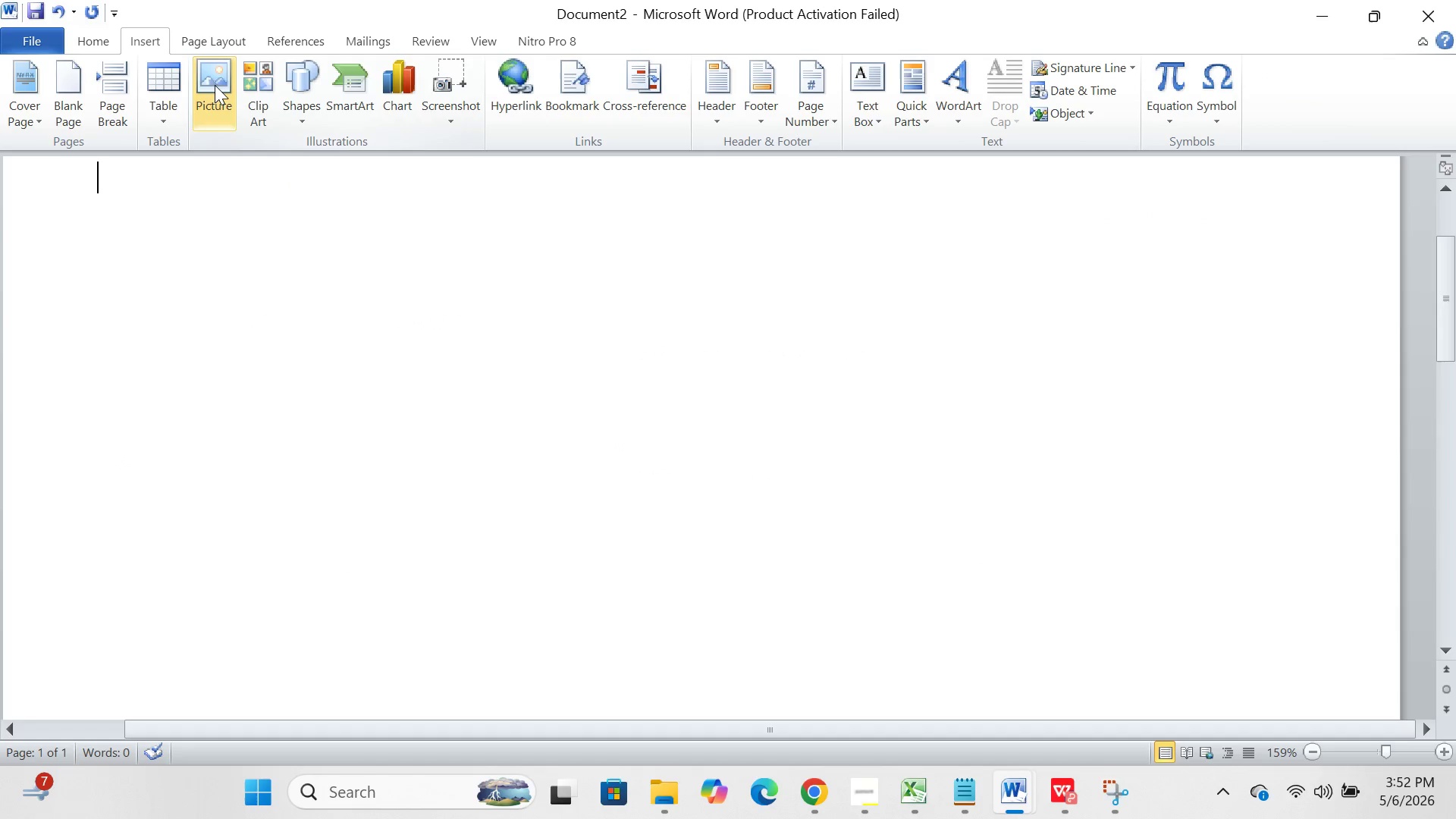 
left_click([215, 85])
 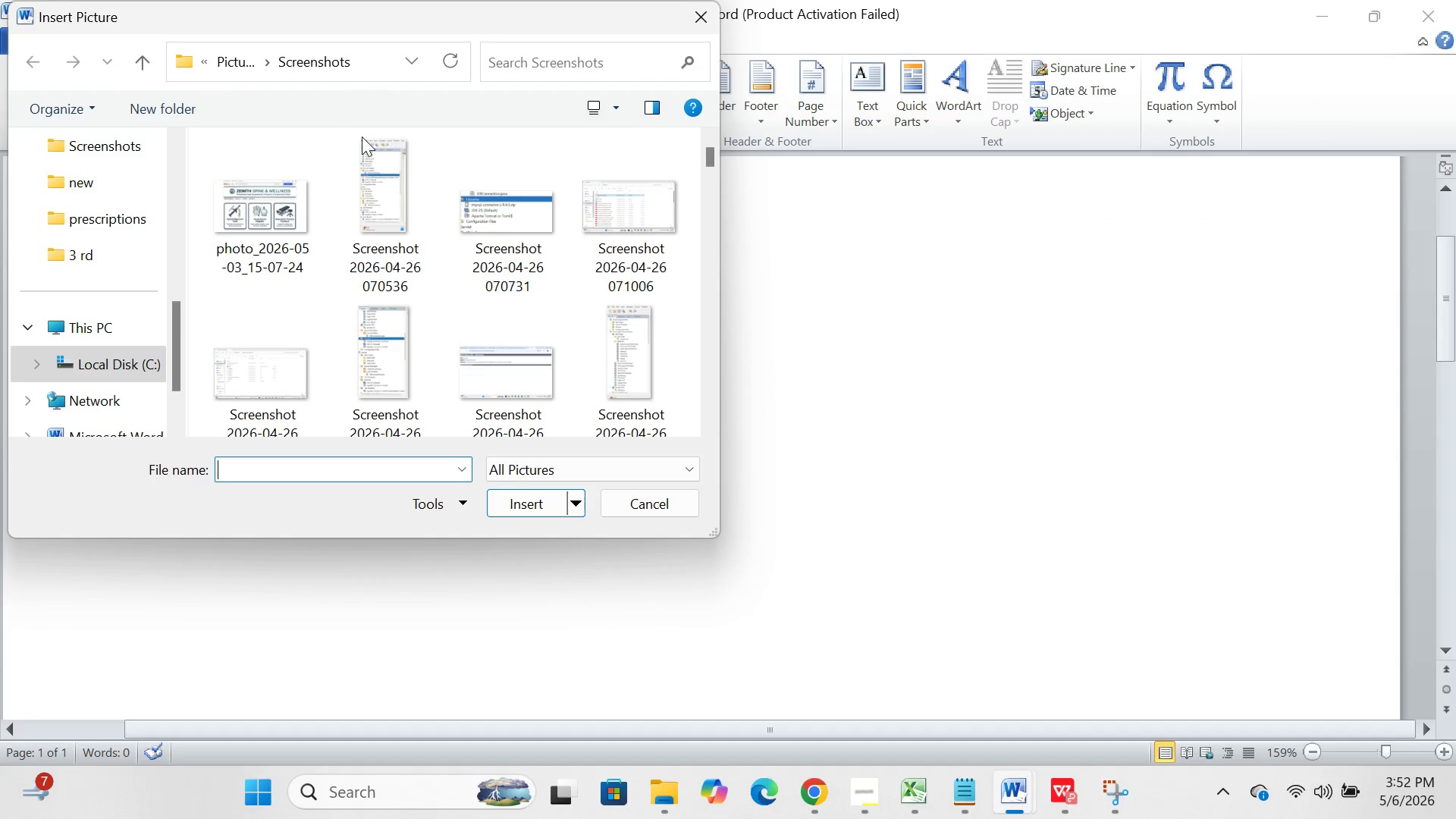 
scroll: coordinate [507, 234], scroll_direction: down, amount: 254.0
 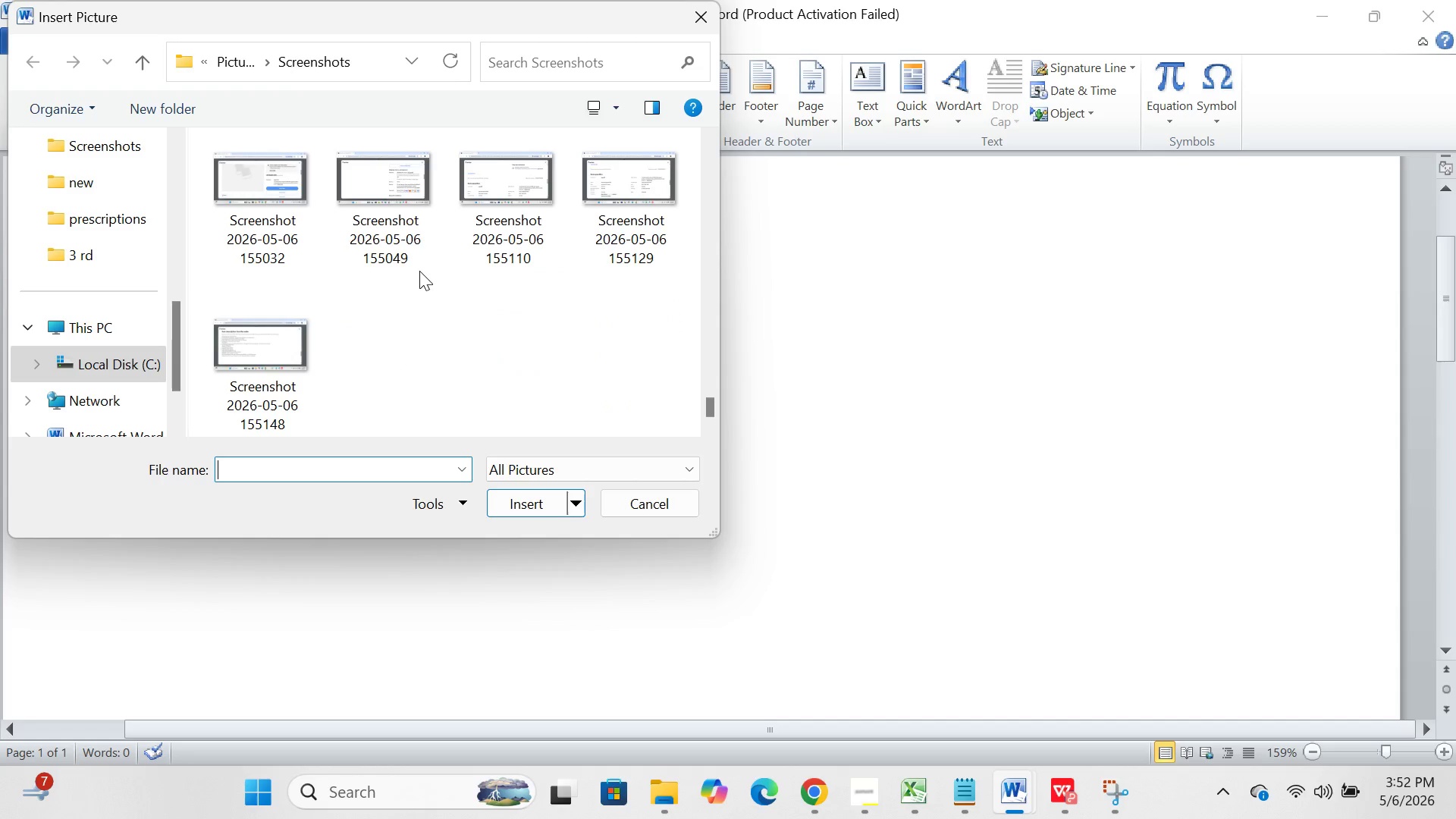 
scroll: coordinate [419, 271], scroll_direction: none, amount: 0.0
 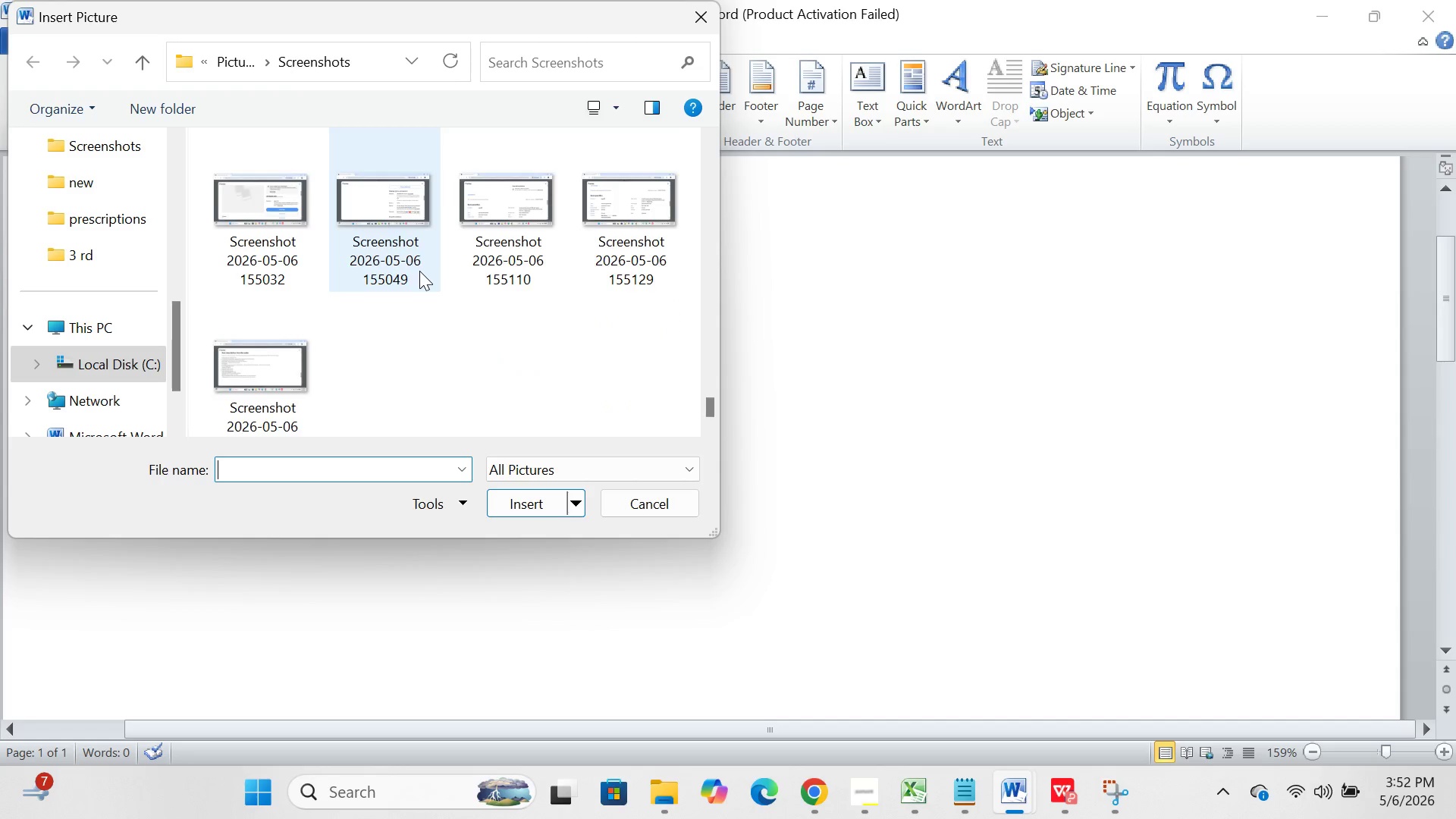 
scroll: coordinate [419, 271], scroll_direction: up, amount: 2.0
 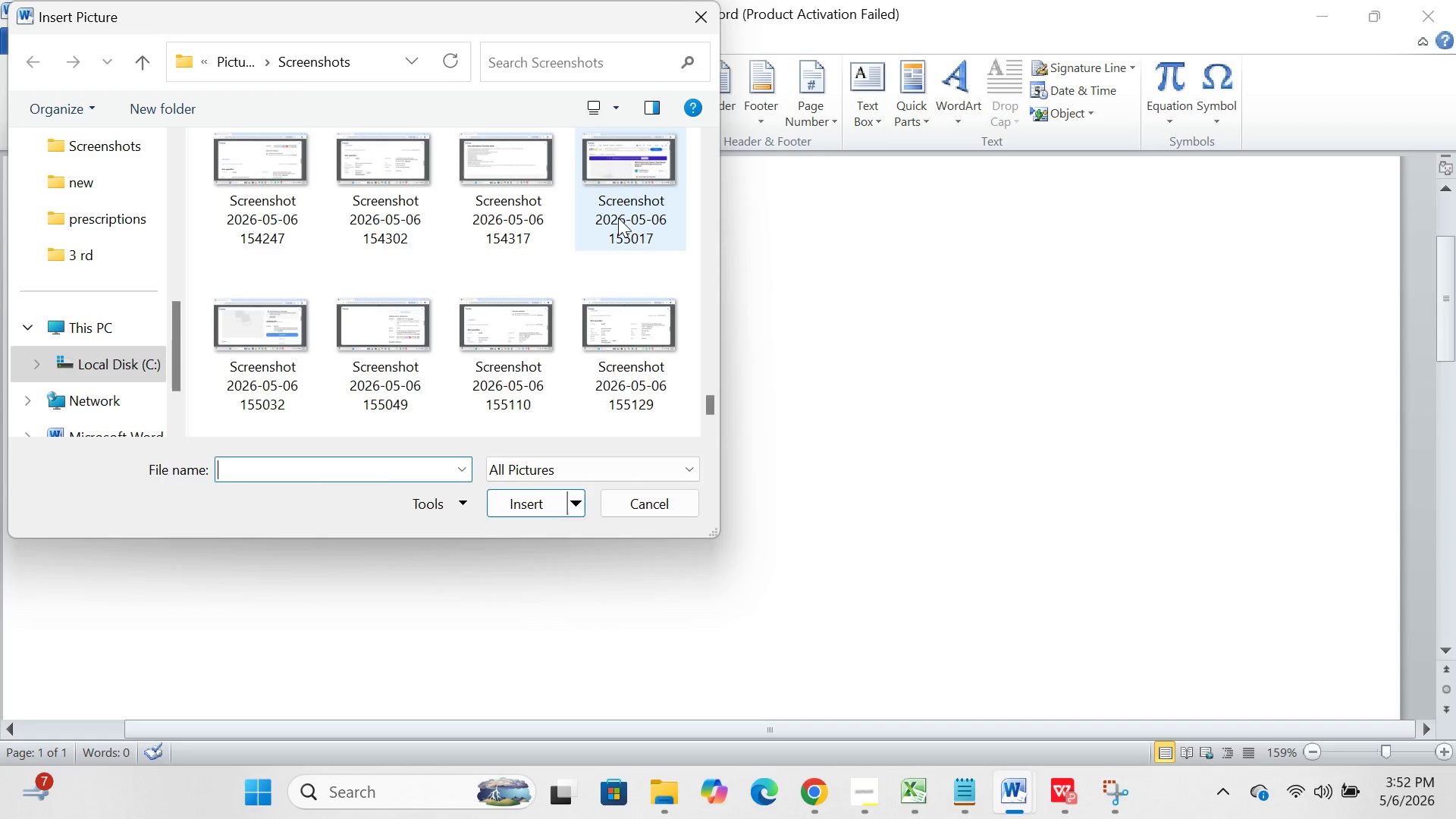 
left_click([618, 218])
 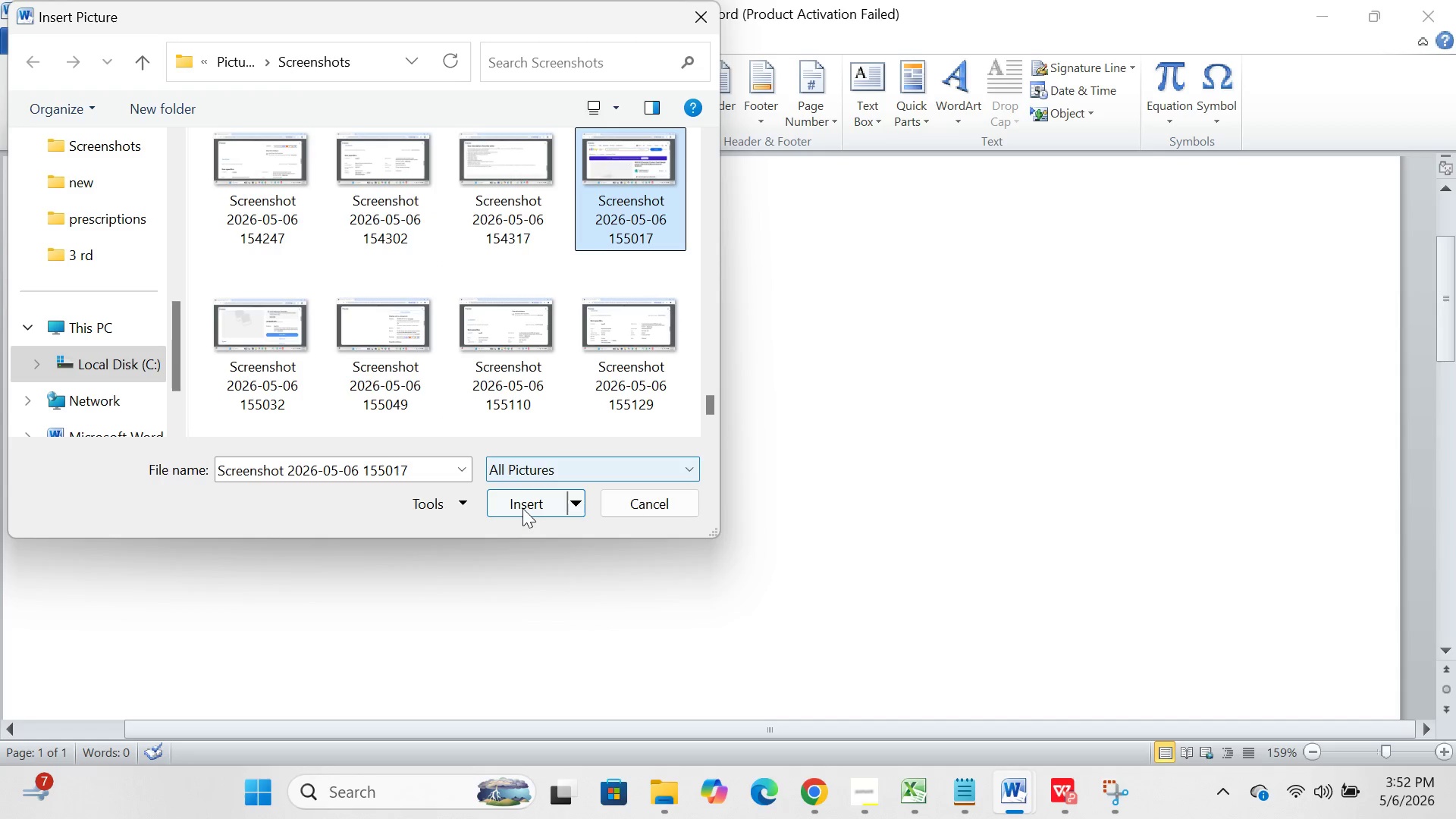 
left_click([522, 508])
 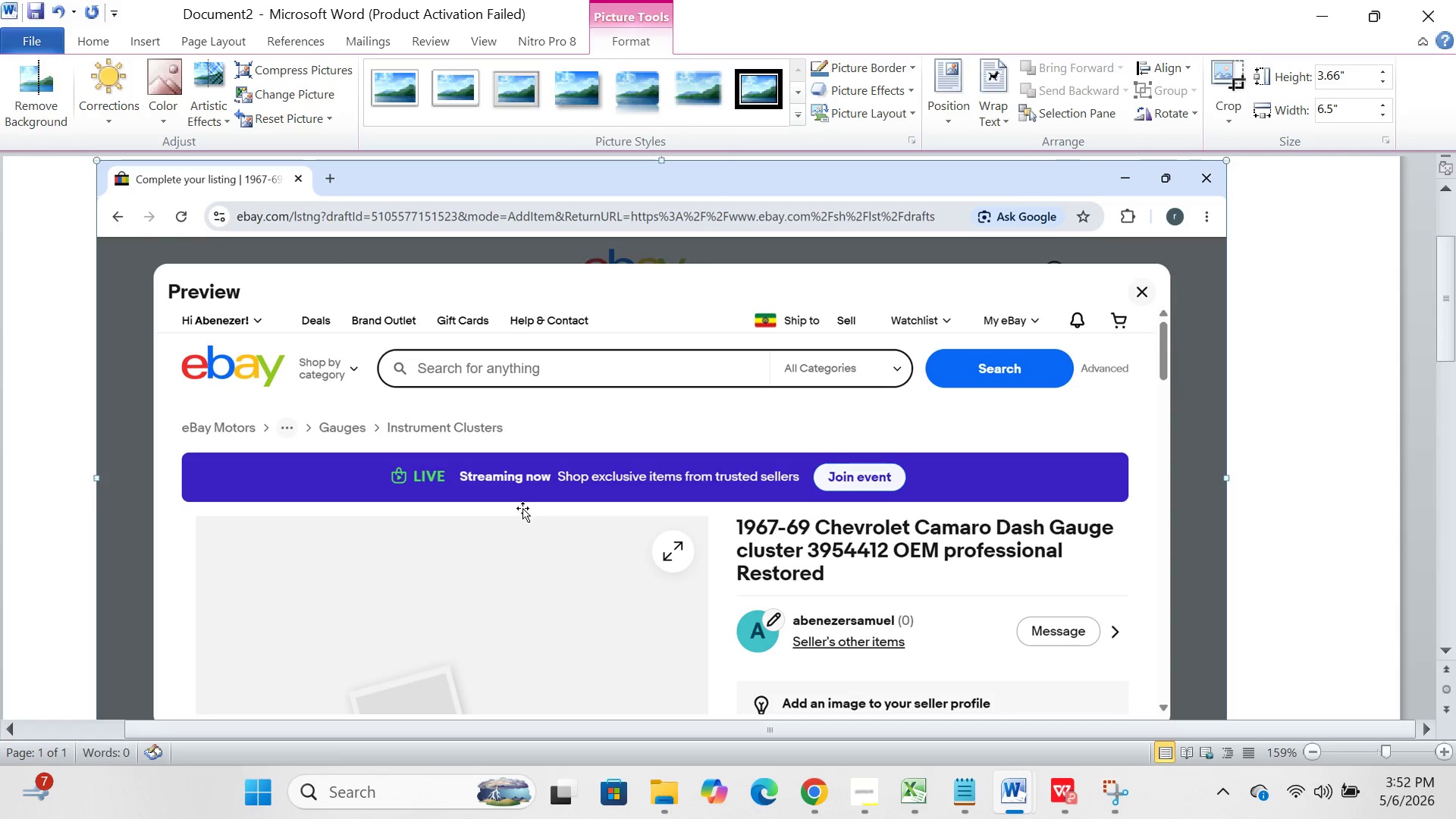 
scroll: coordinate [522, 508], scroll_direction: down, amount: 2.0
 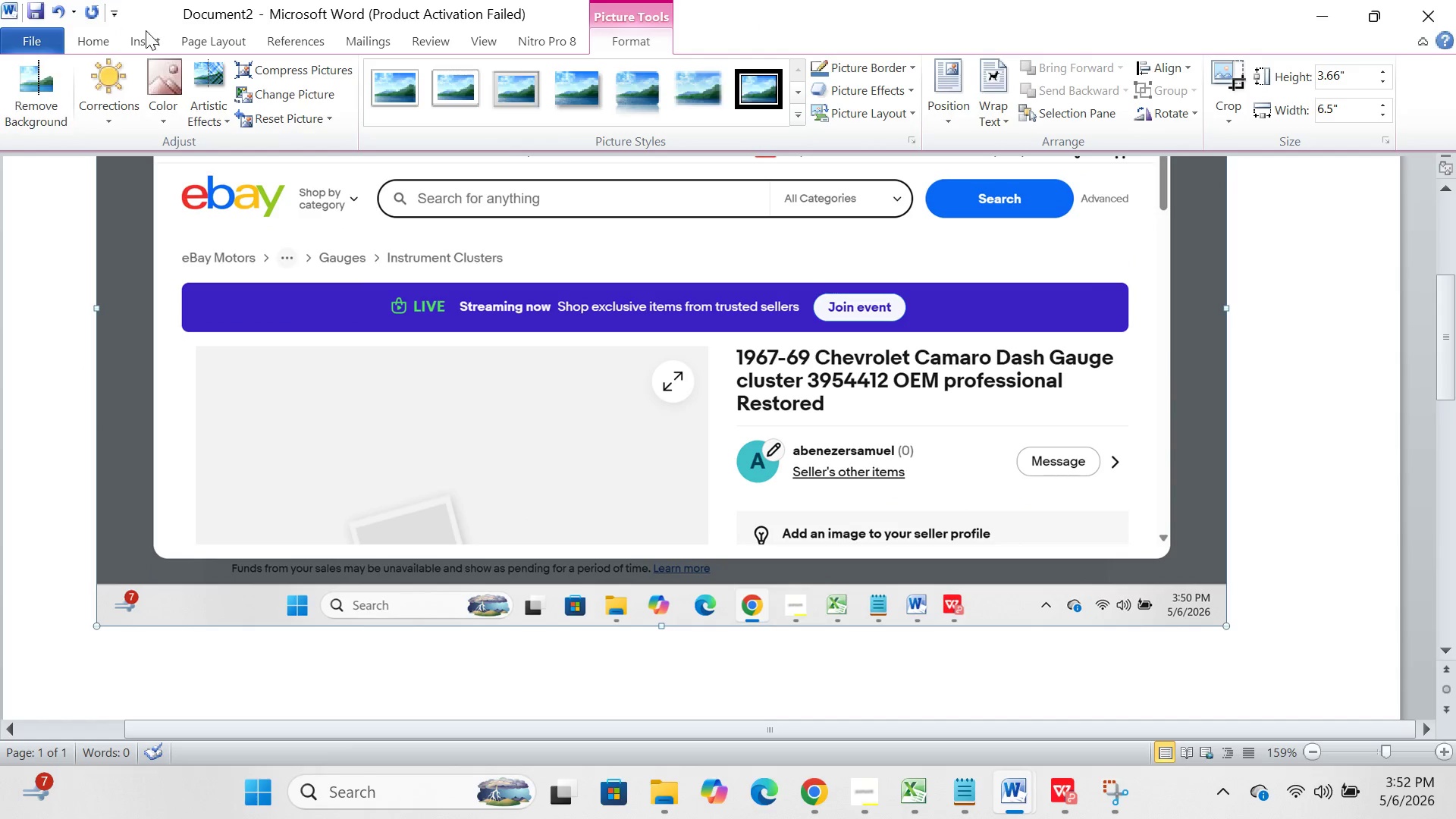 
left_click([140, 36])
 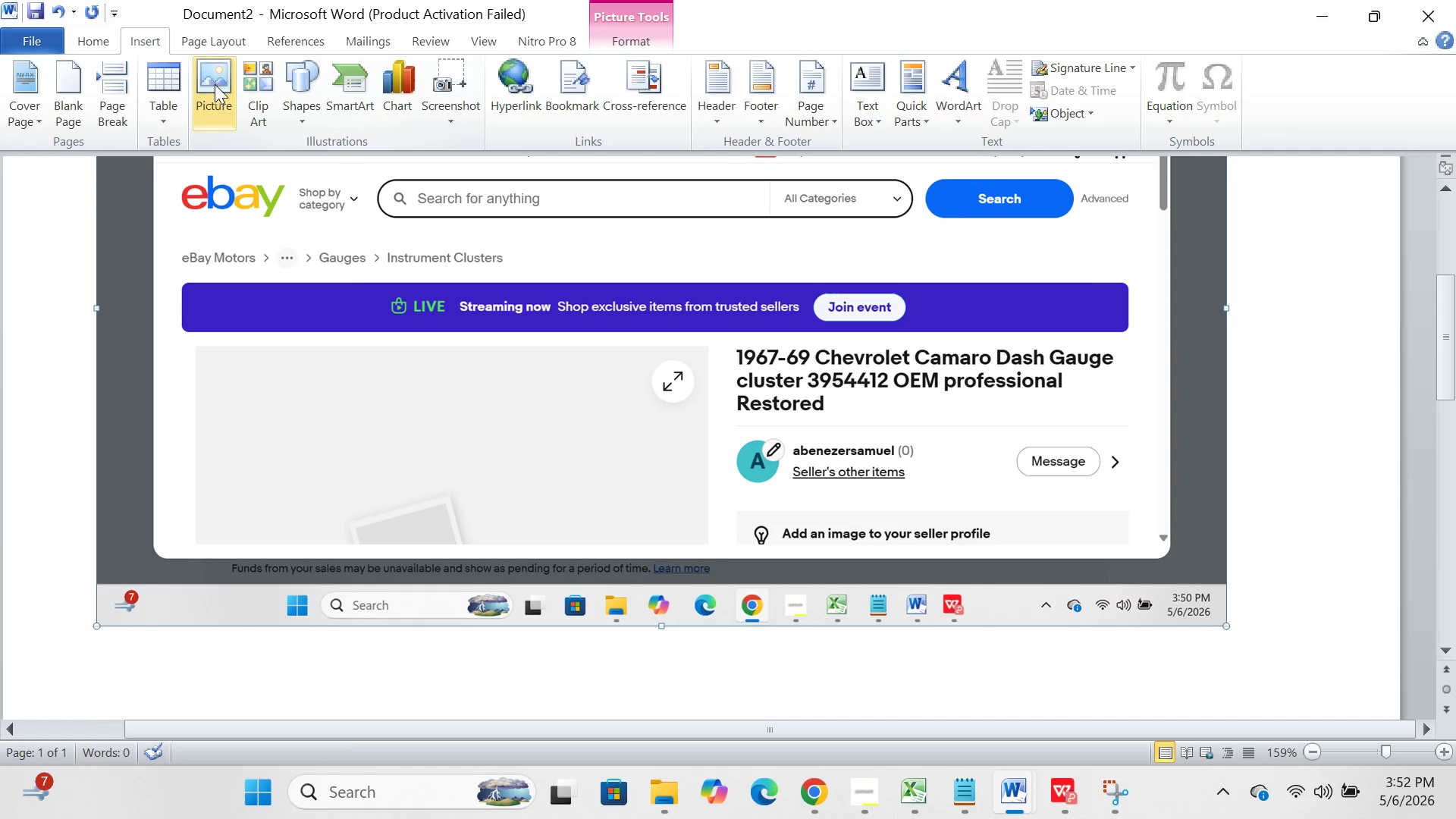 
left_click([215, 84])
 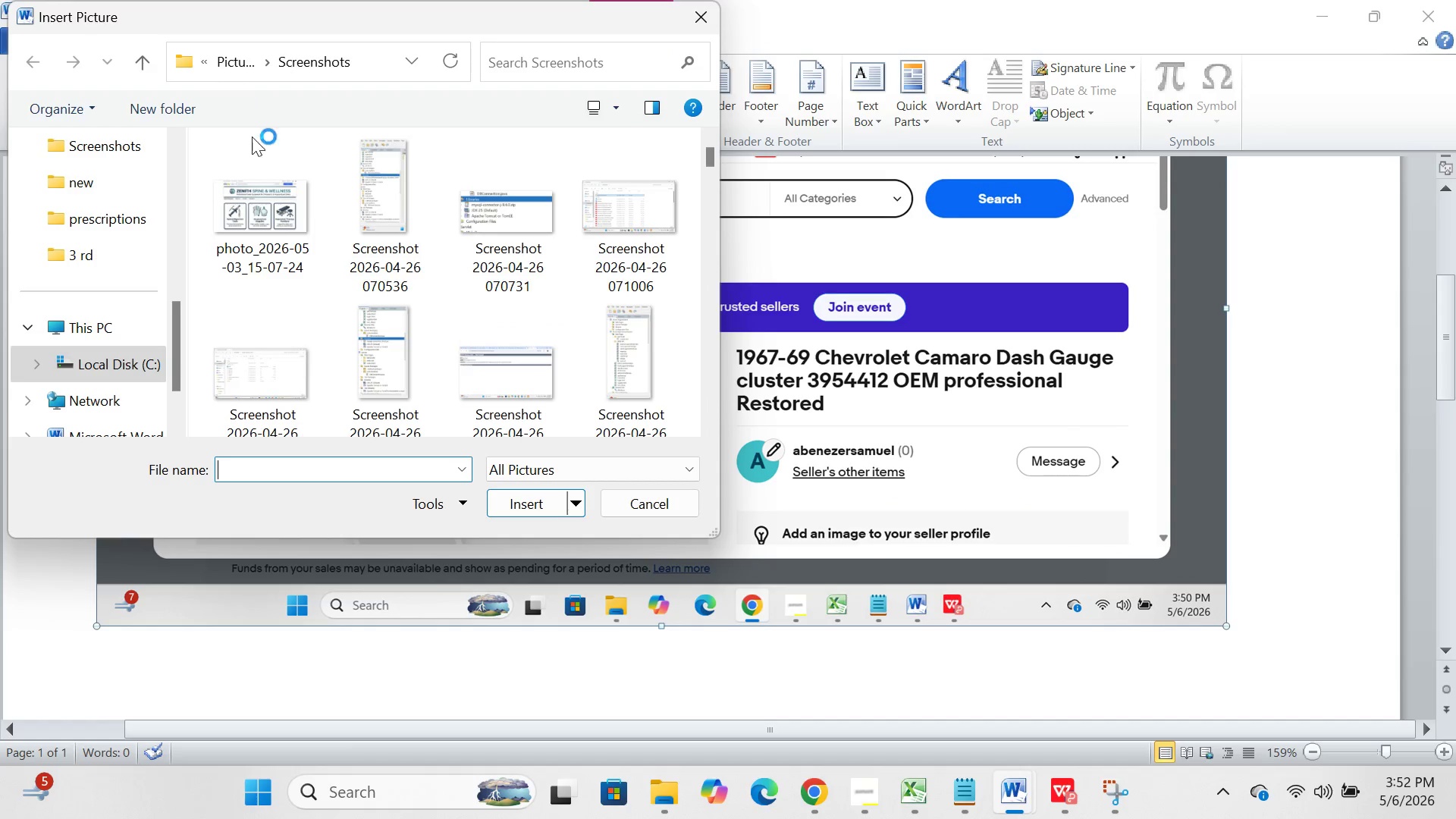 
scroll: coordinate [137, 454], scroll_direction: down, amount: 43.0
 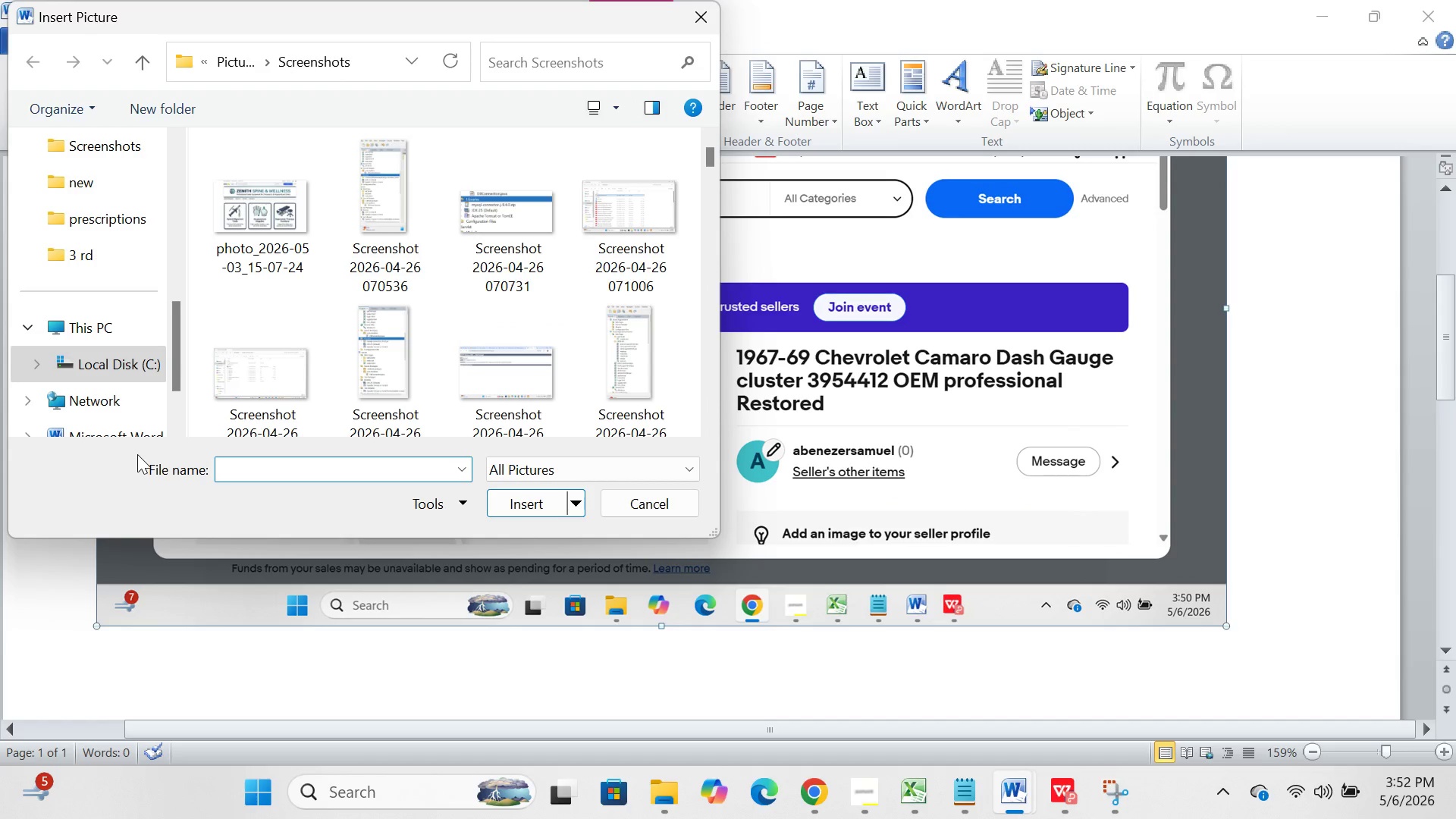 
scroll: coordinate [137, 454], scroll_direction: none, amount: 0.0
 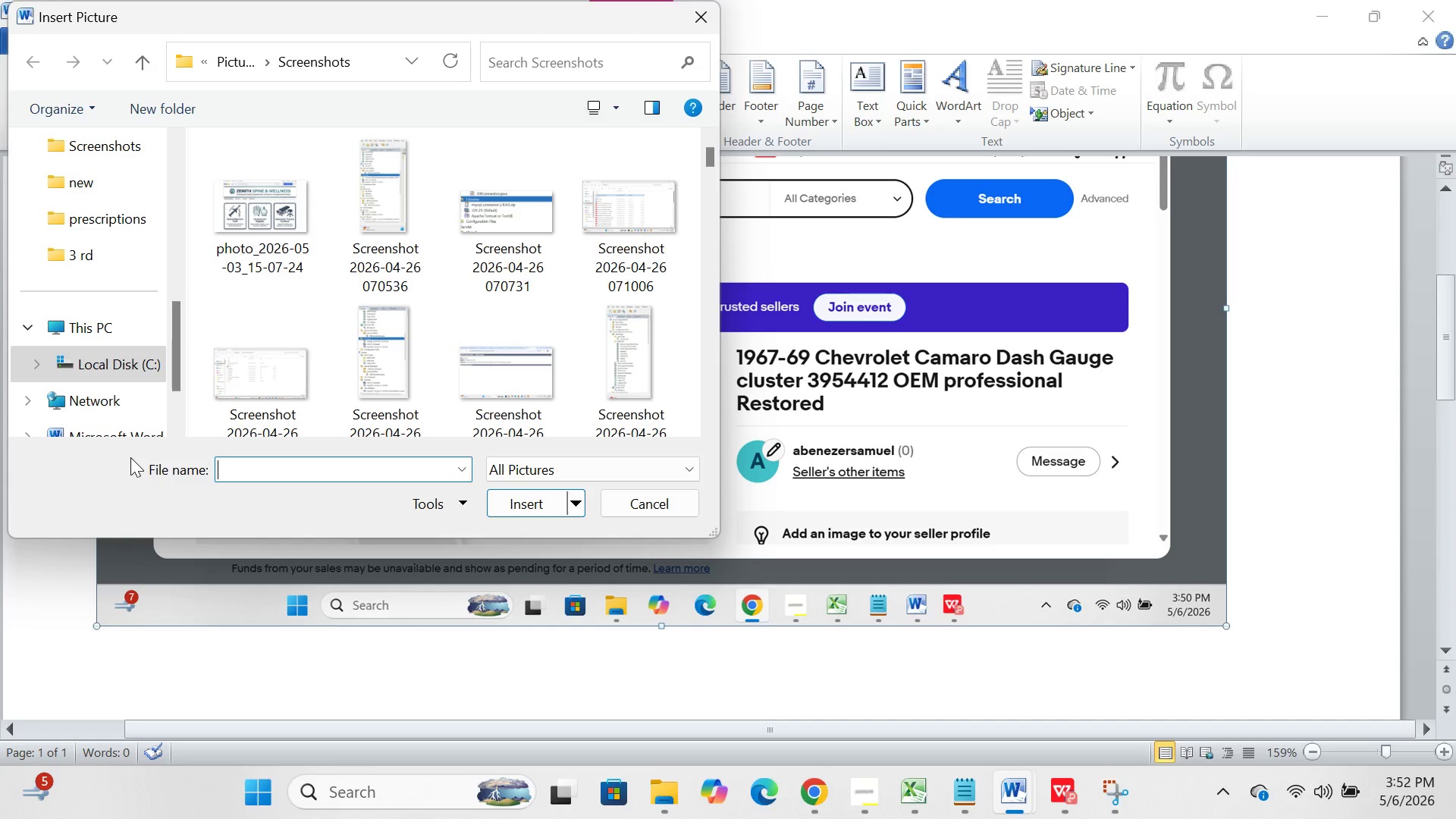 
scroll: coordinate [357, 361], scroll_direction: down, amount: 211.0
 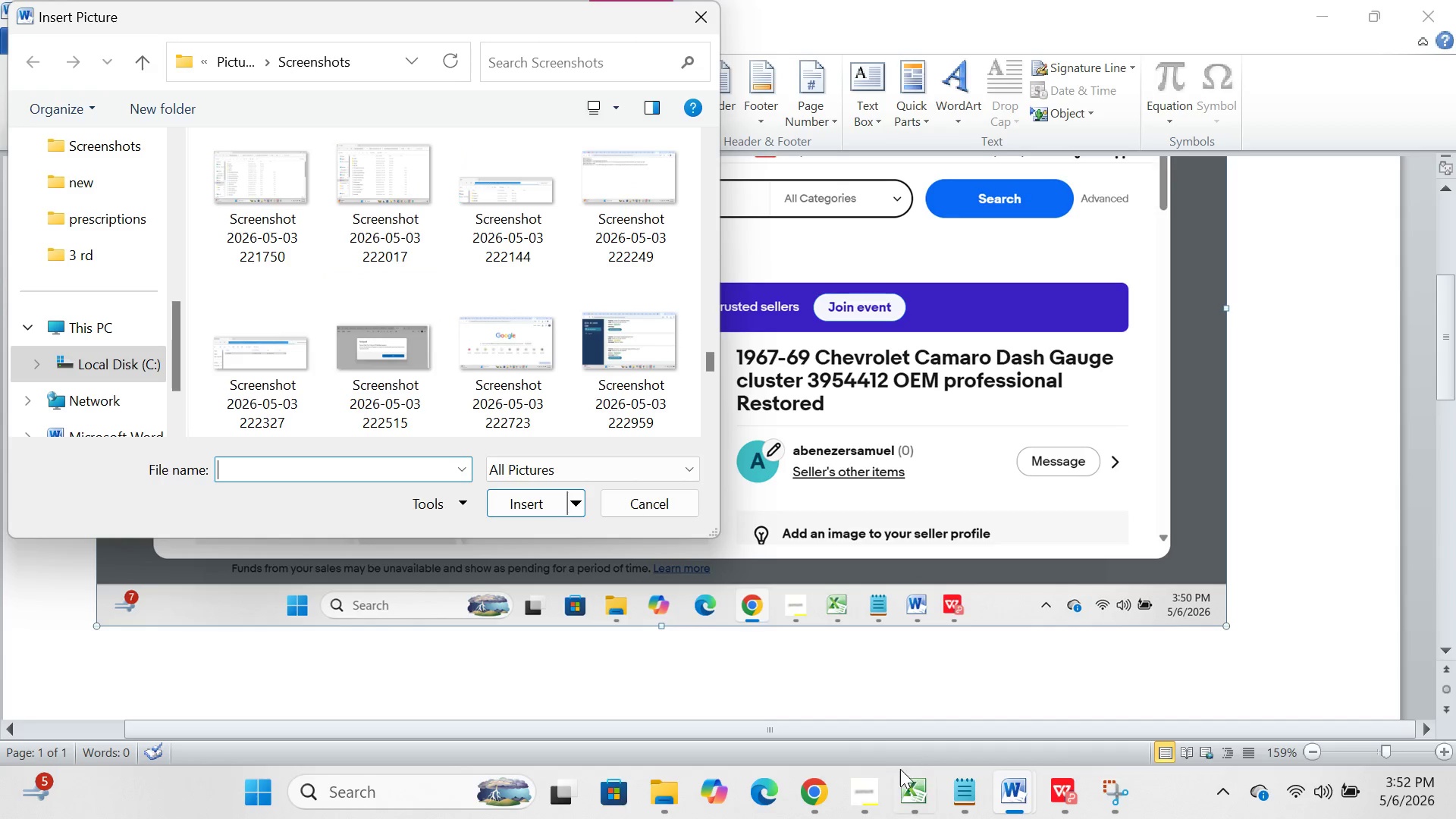 
left_click([871, 785])